 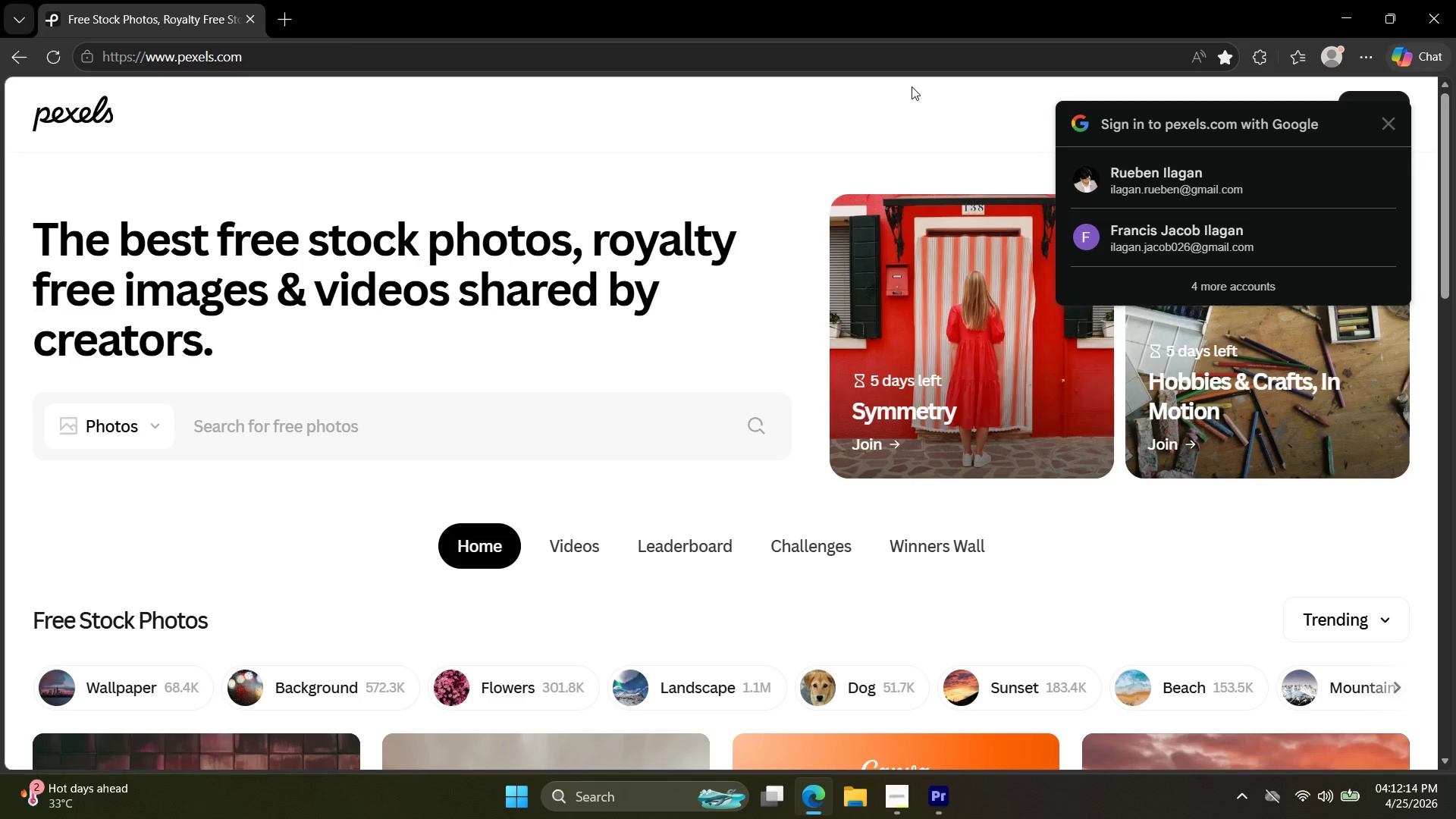 
left_click([366, 425])
 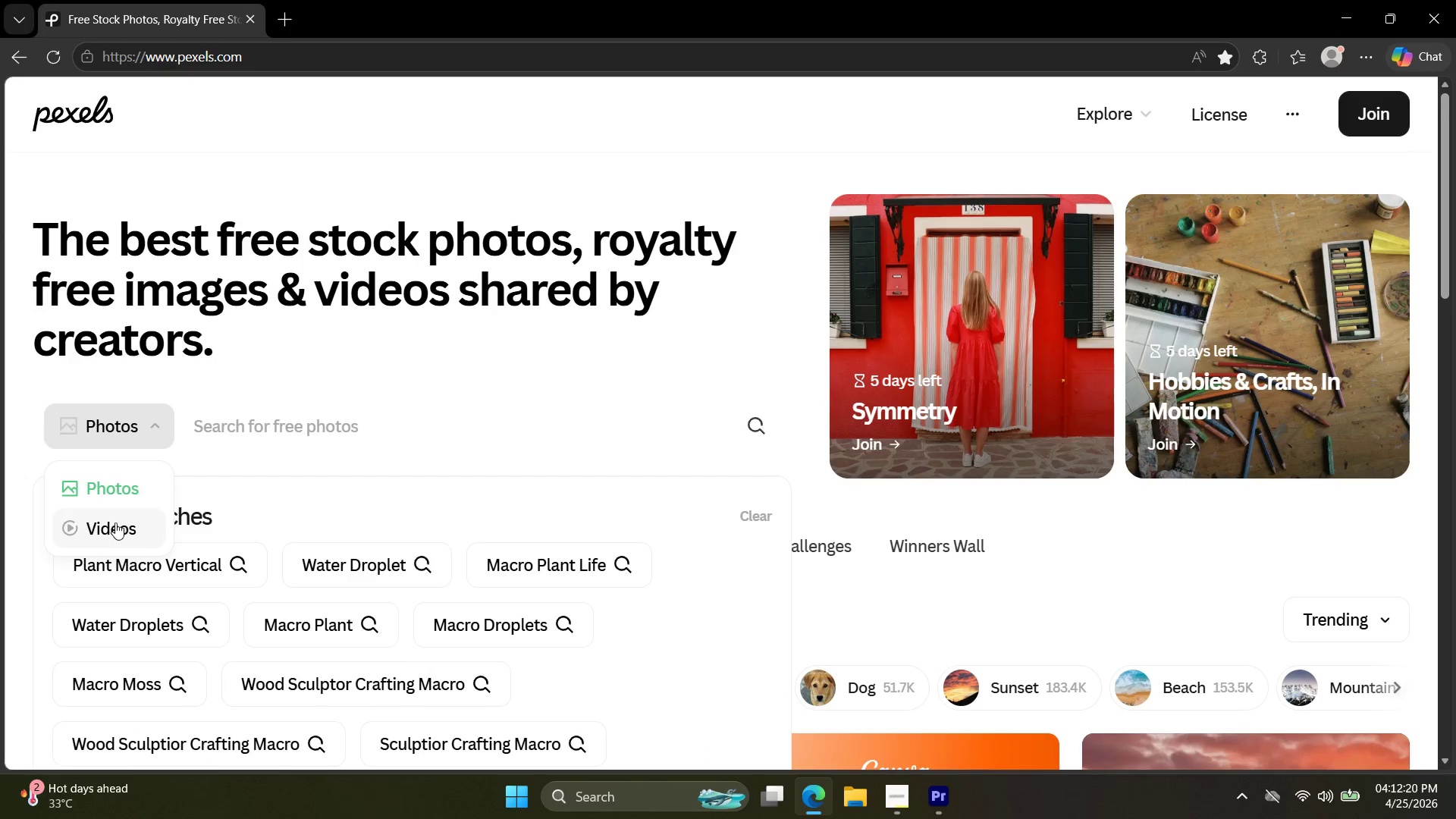 
left_click([288, 406])
 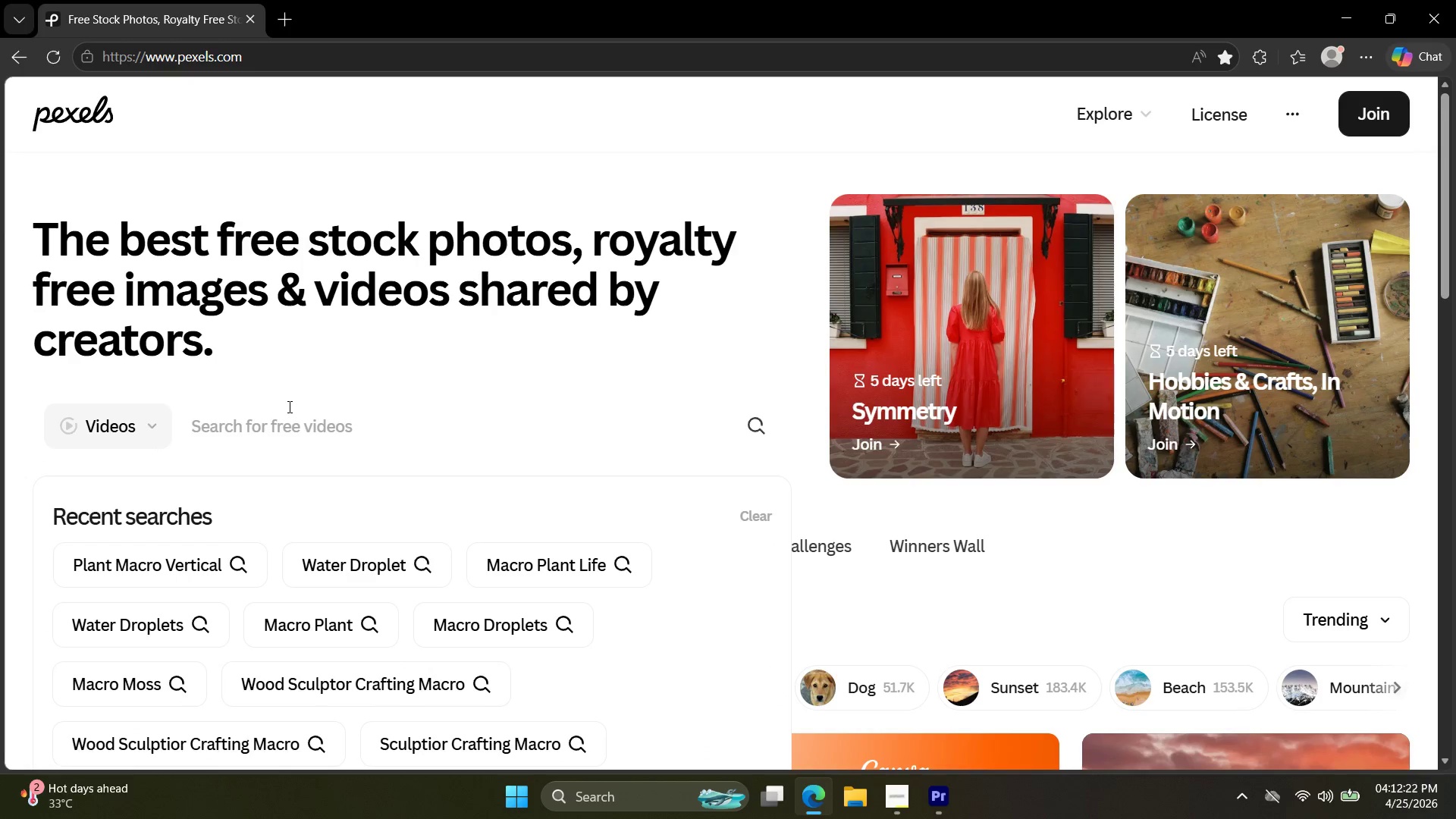 
type(pouring resin into moldf)
key(Backspace)
type(s)
 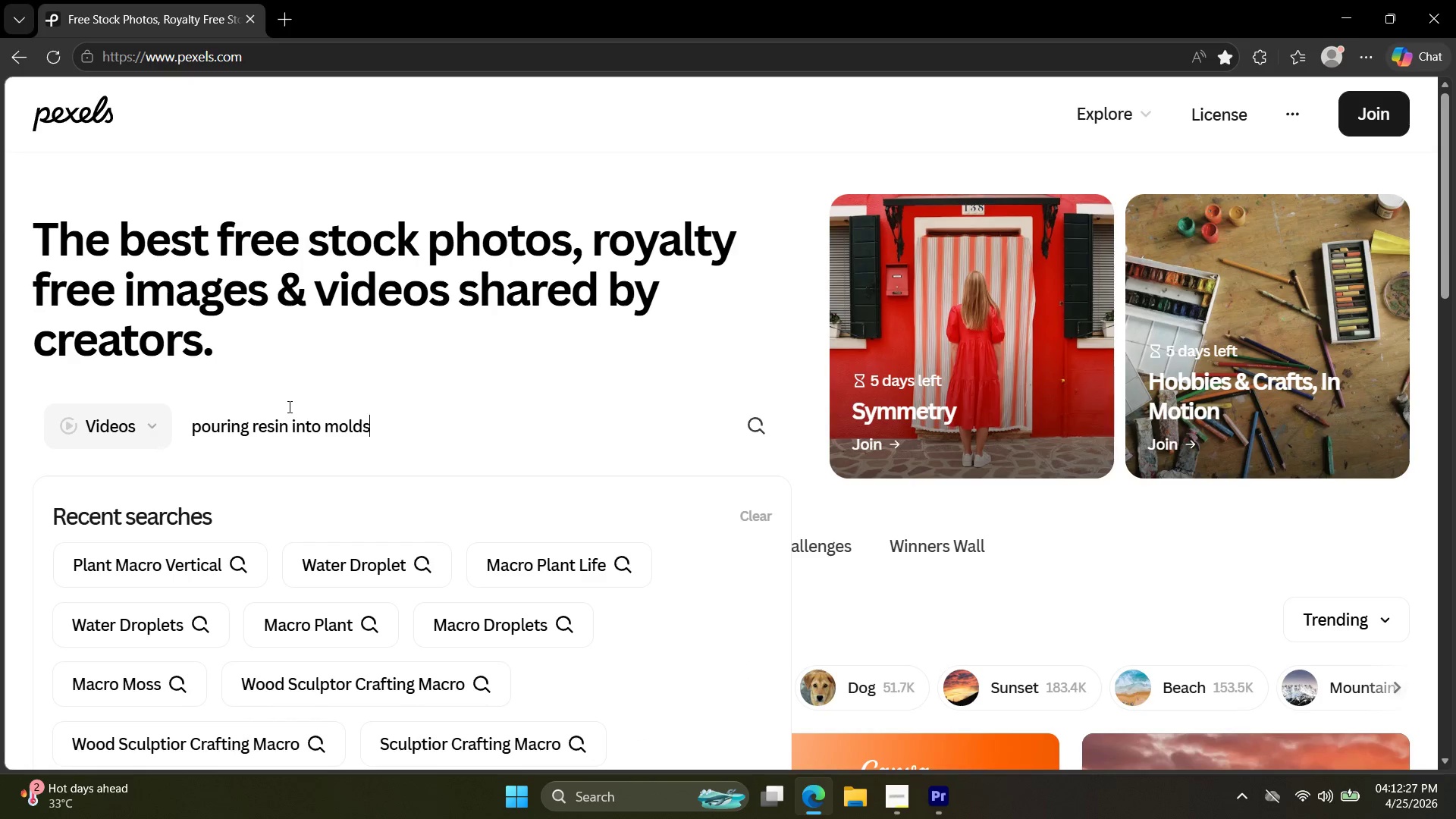 
key(Enter)
 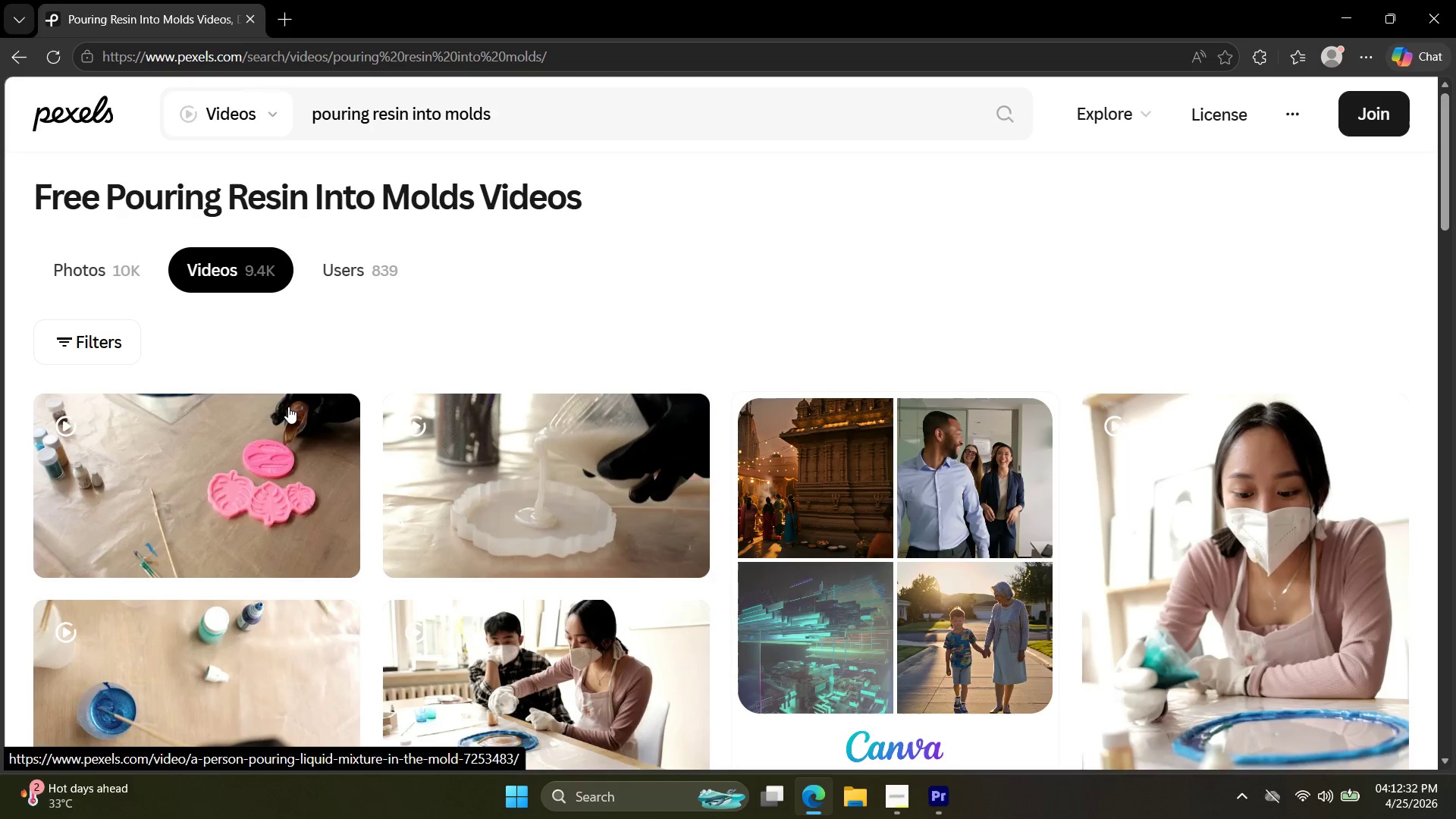 
wait(6.47)
 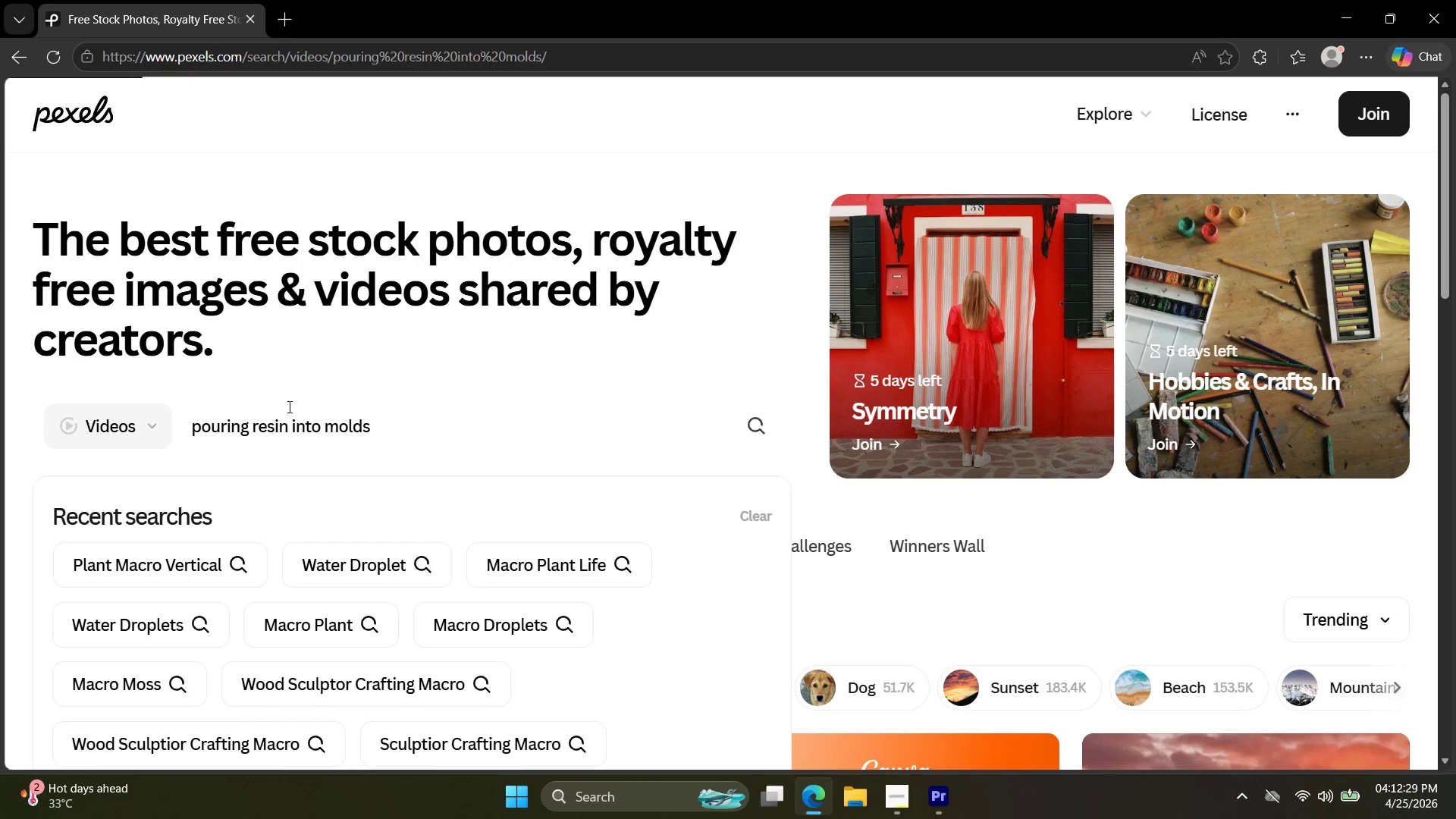 
scroll: coordinate [346, 385], scroll_direction: down, amount: 16.0
 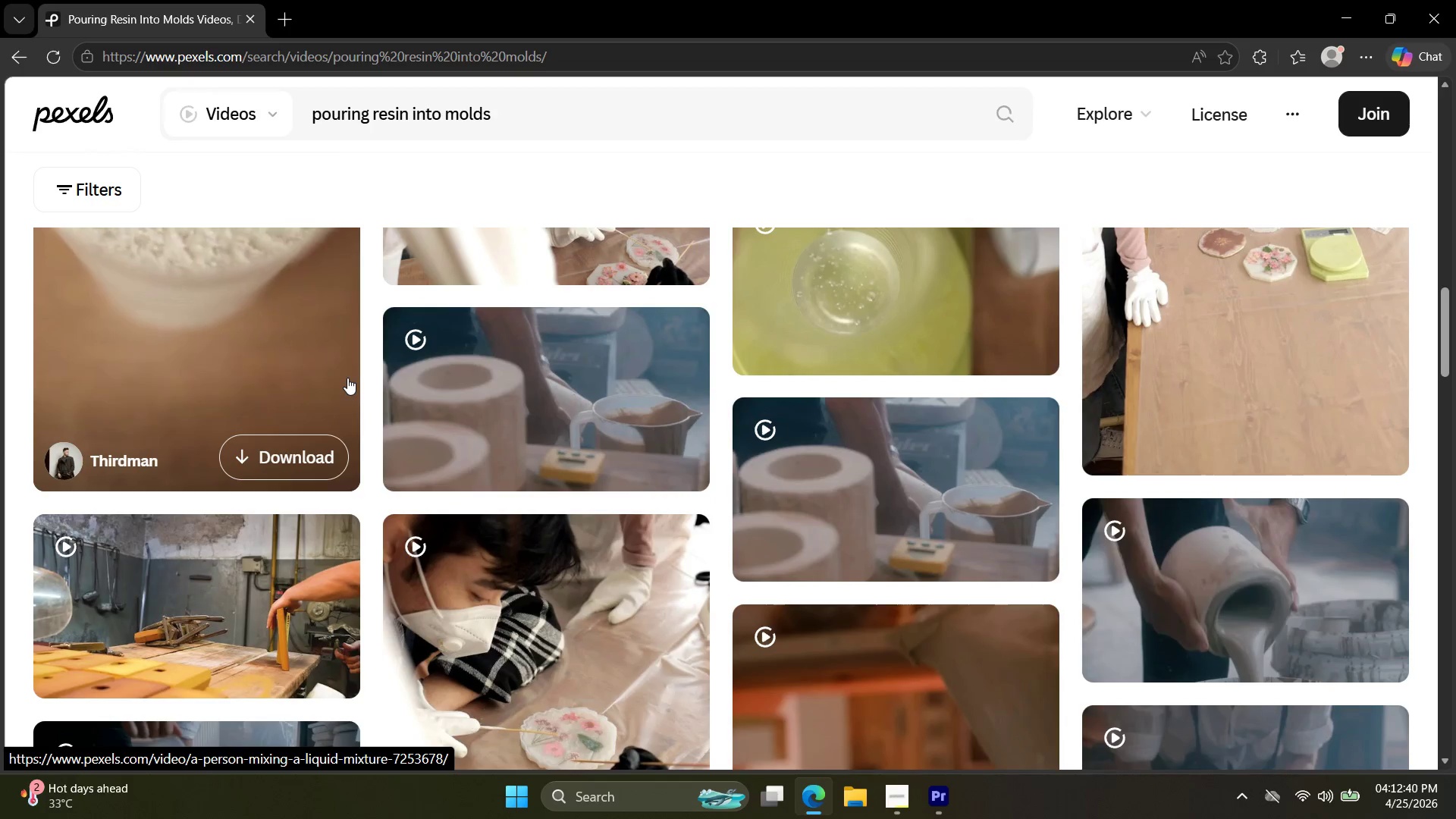 
scroll: coordinate [354, 382], scroll_direction: down, amount: 8.0
 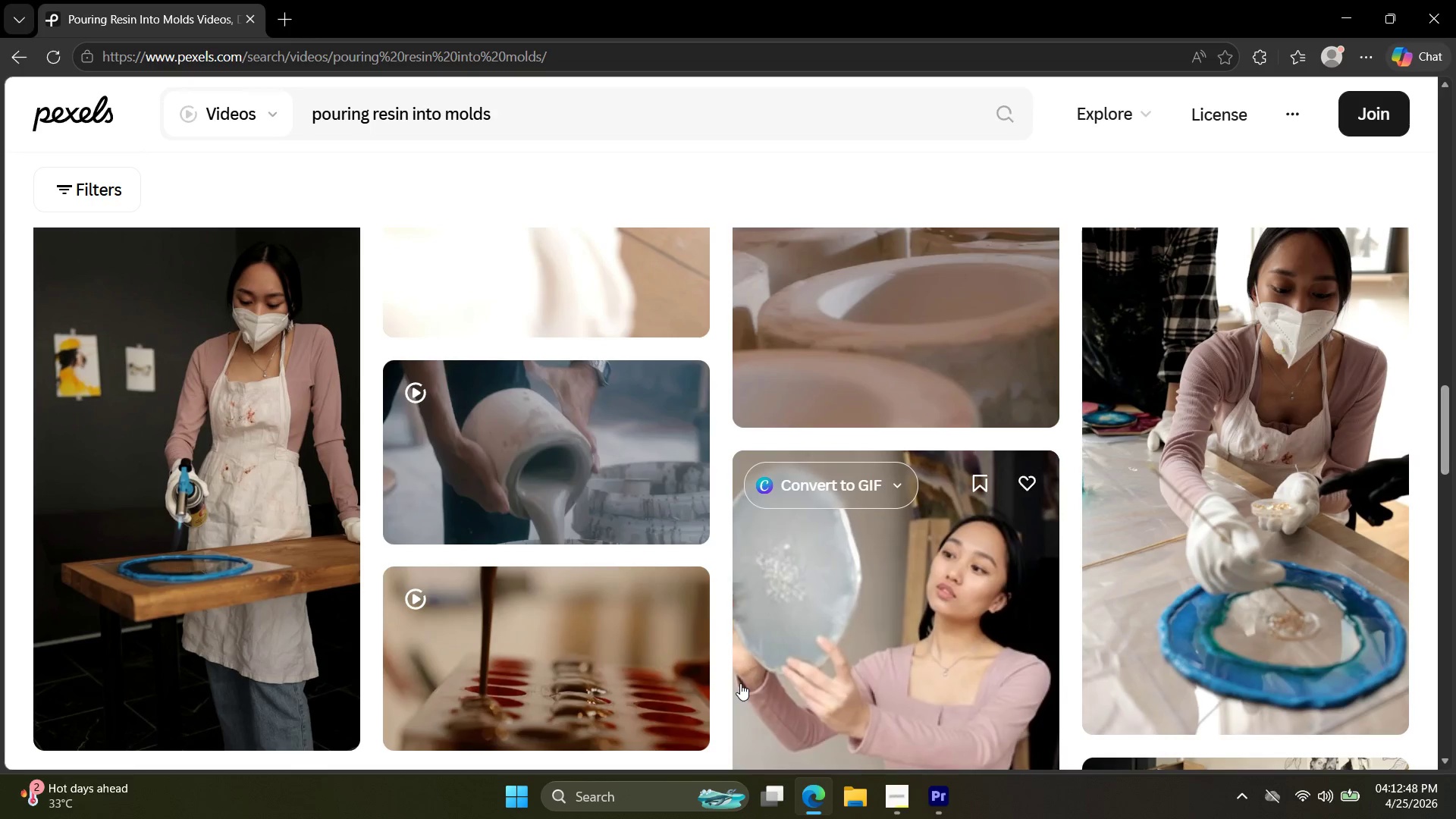 
wait(11.21)
 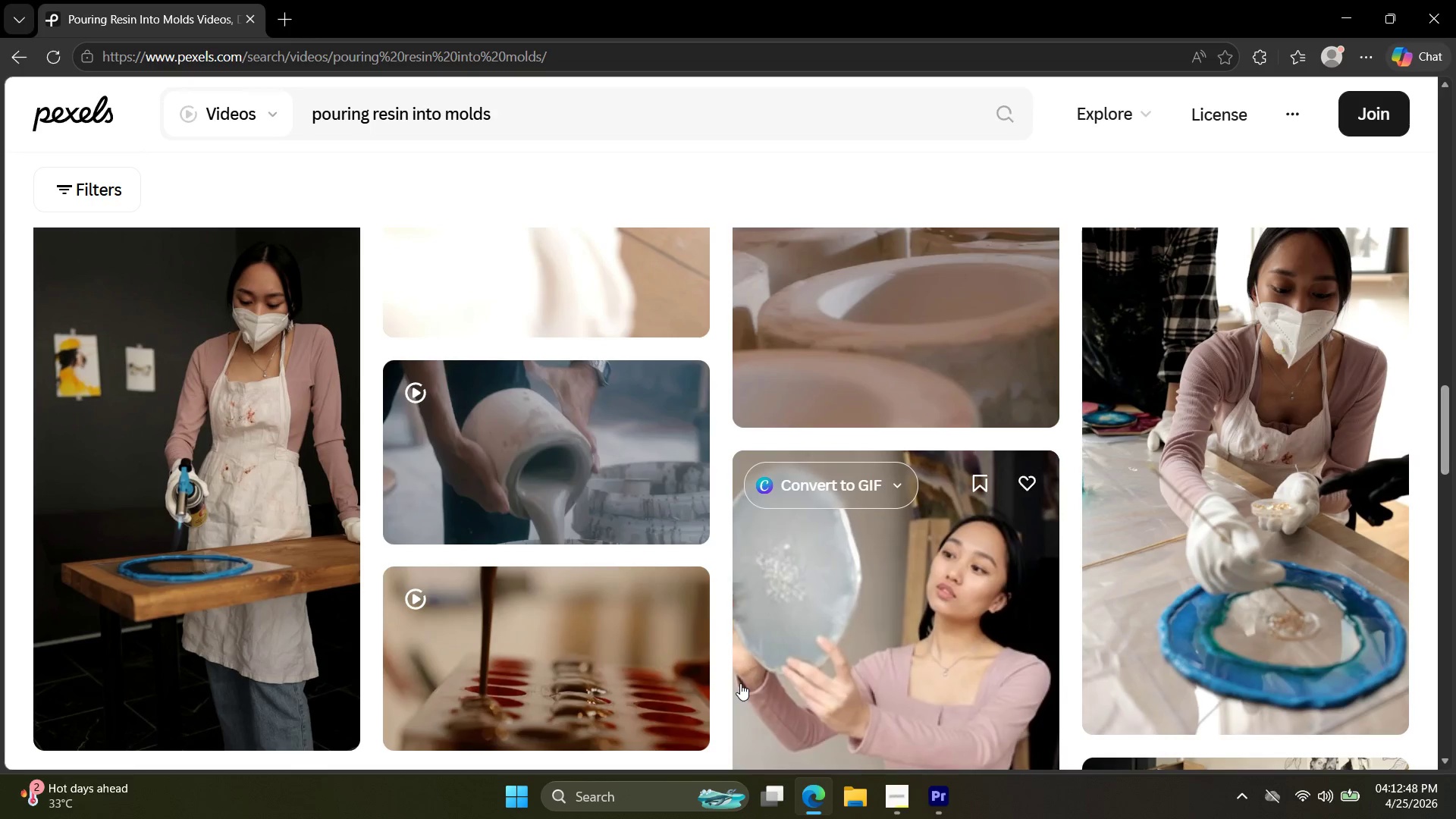 
scroll: coordinate [793, 651], scroll_direction: down, amount: 14.0
 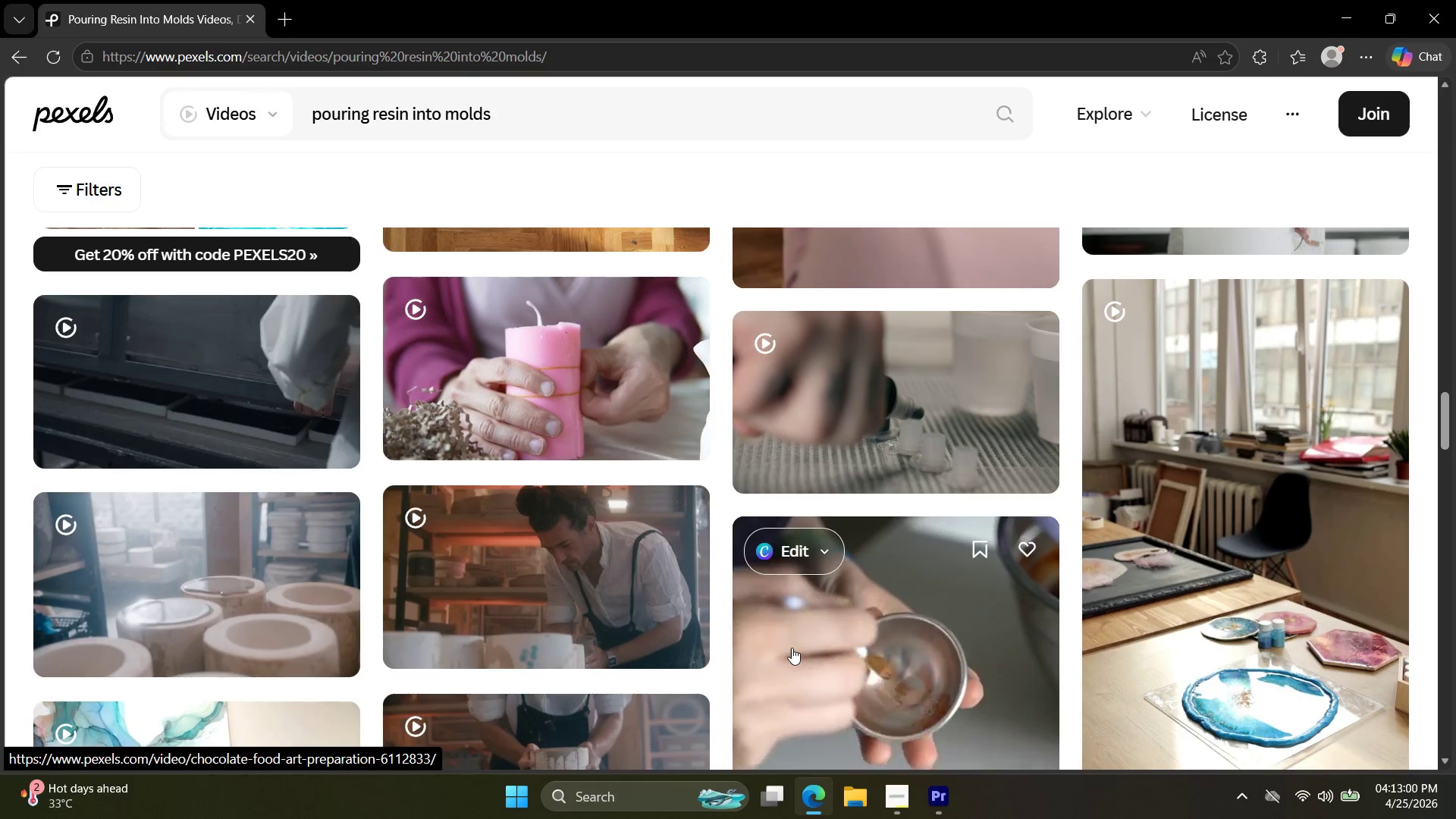 
scroll: coordinate [798, 637], scroll_direction: down, amount: 25.0
 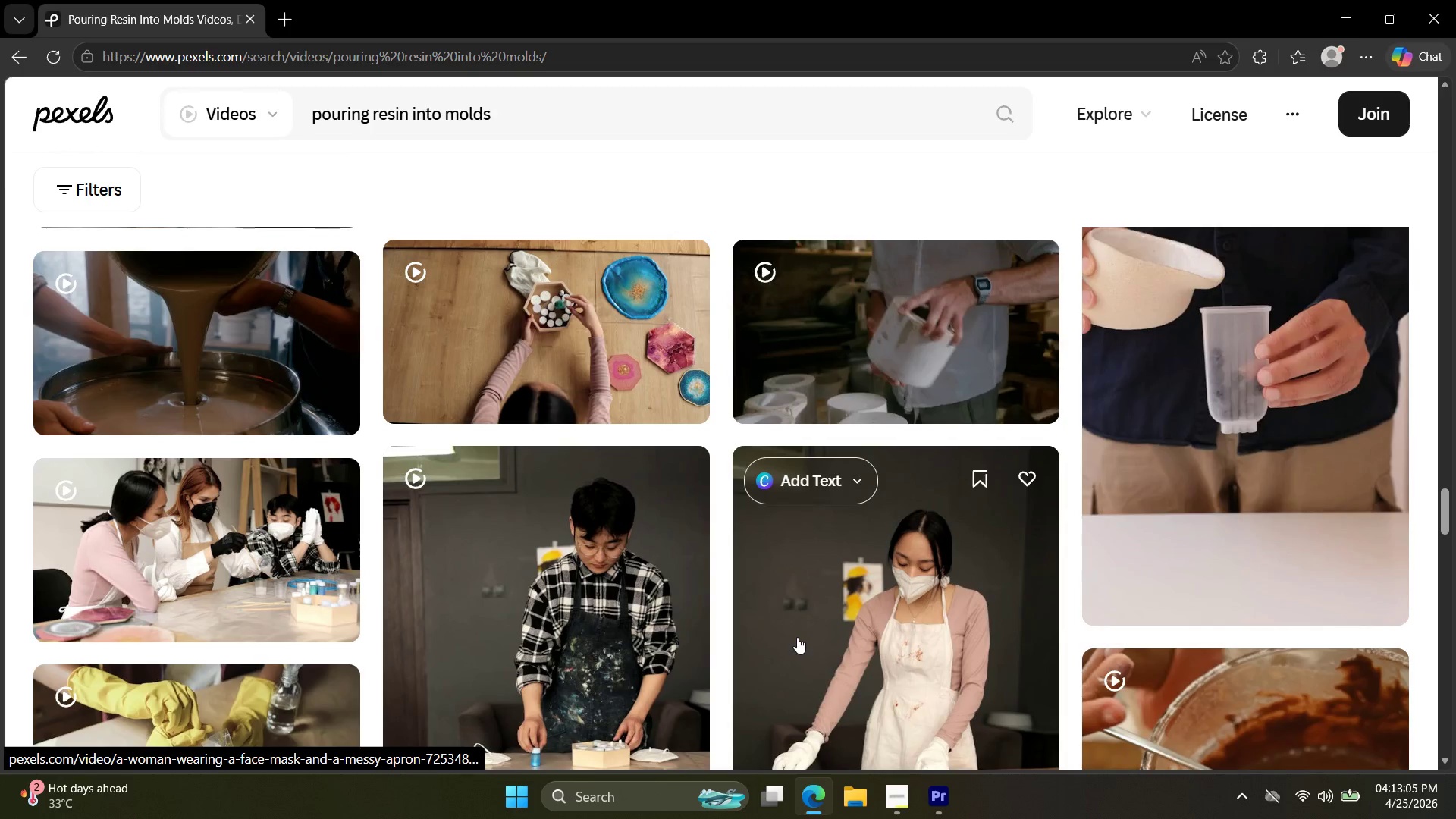 
scroll: coordinate [797, 636], scroll_direction: down, amount: 13.0
 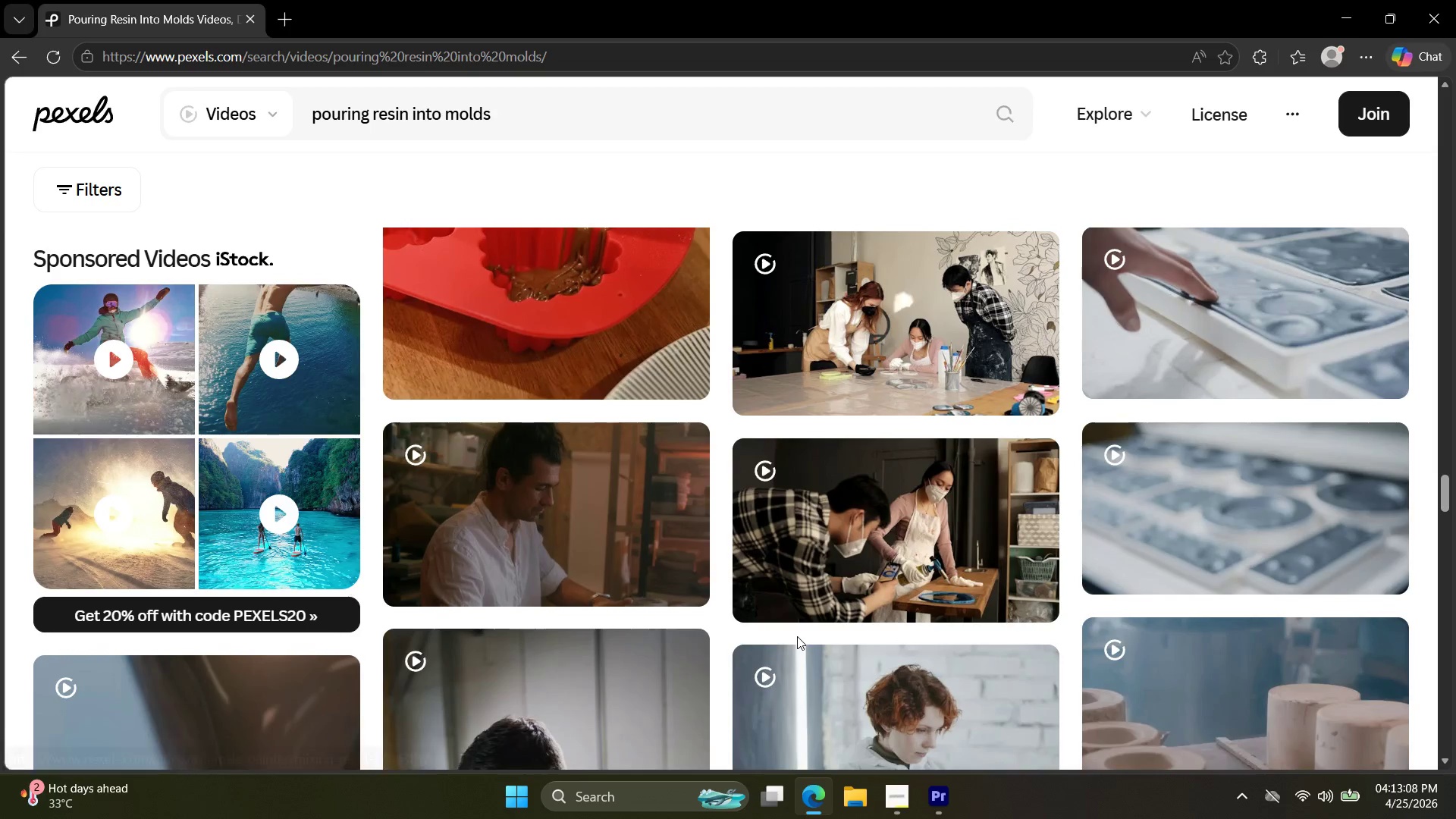 
scroll: coordinate [797, 636], scroll_direction: up, amount: 1.0
 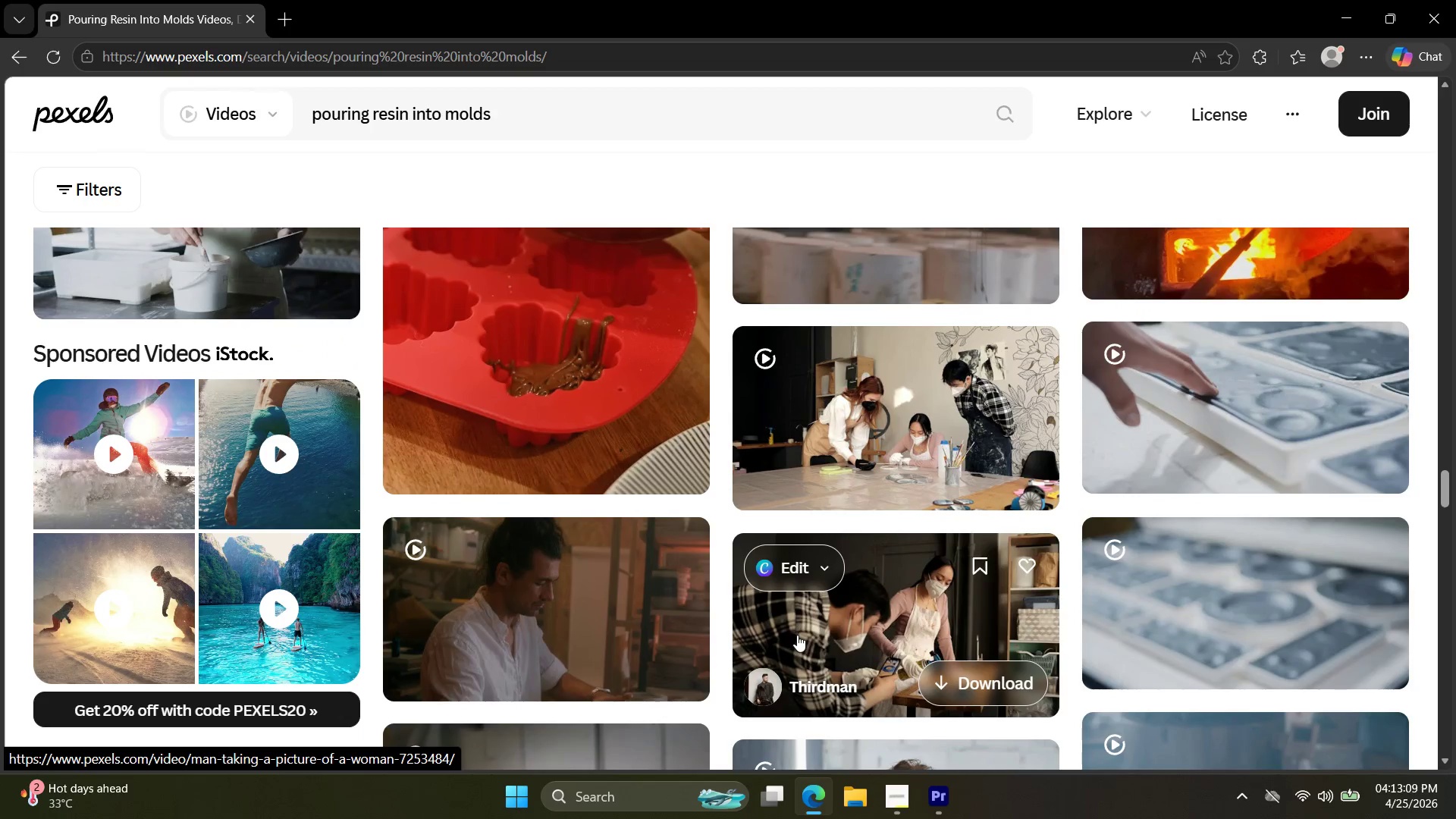 
scroll: coordinate [871, 631], scroll_direction: down, amount: 20.0
 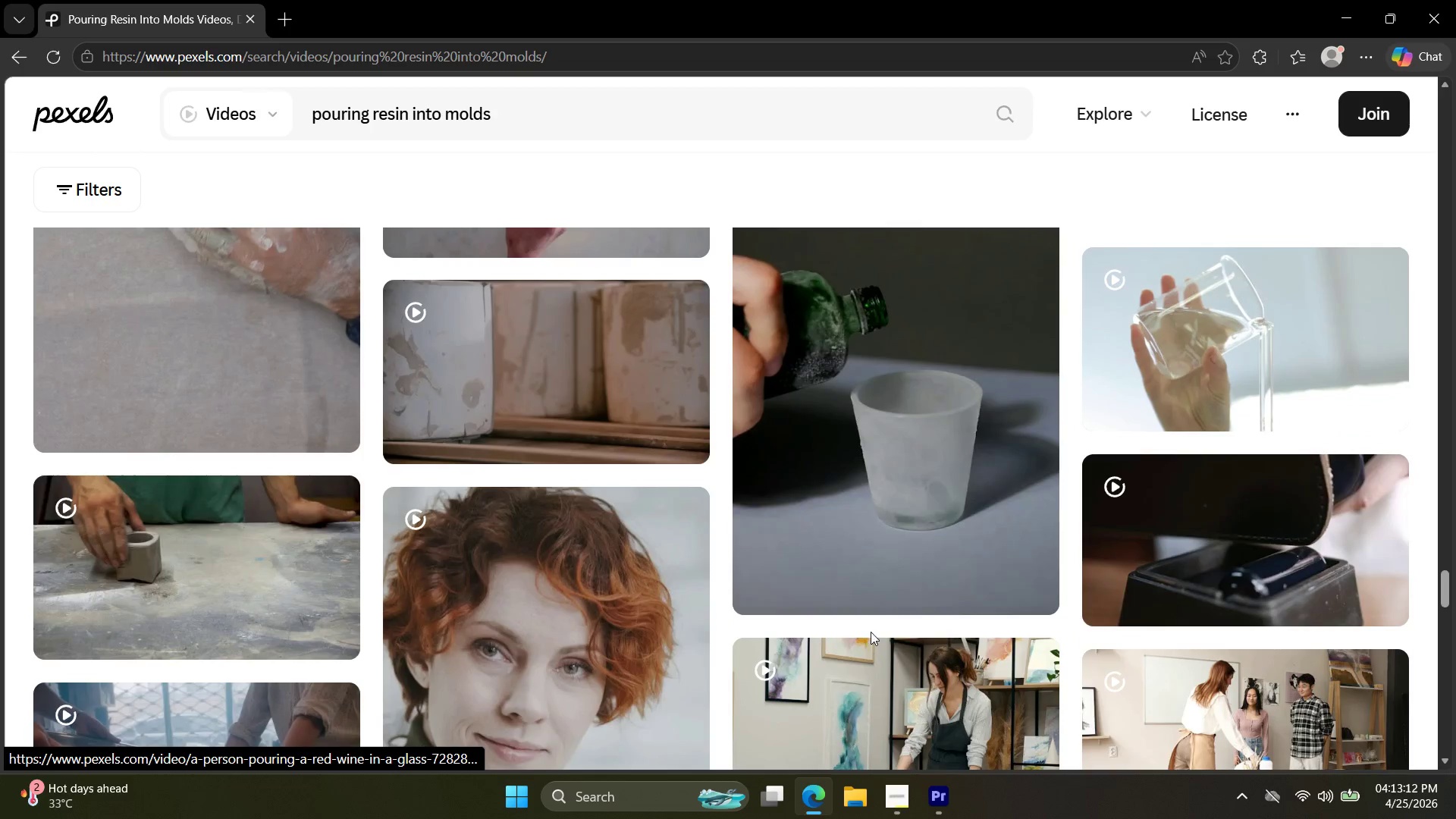 
scroll: coordinate [871, 631], scroll_direction: none, amount: 0.0
 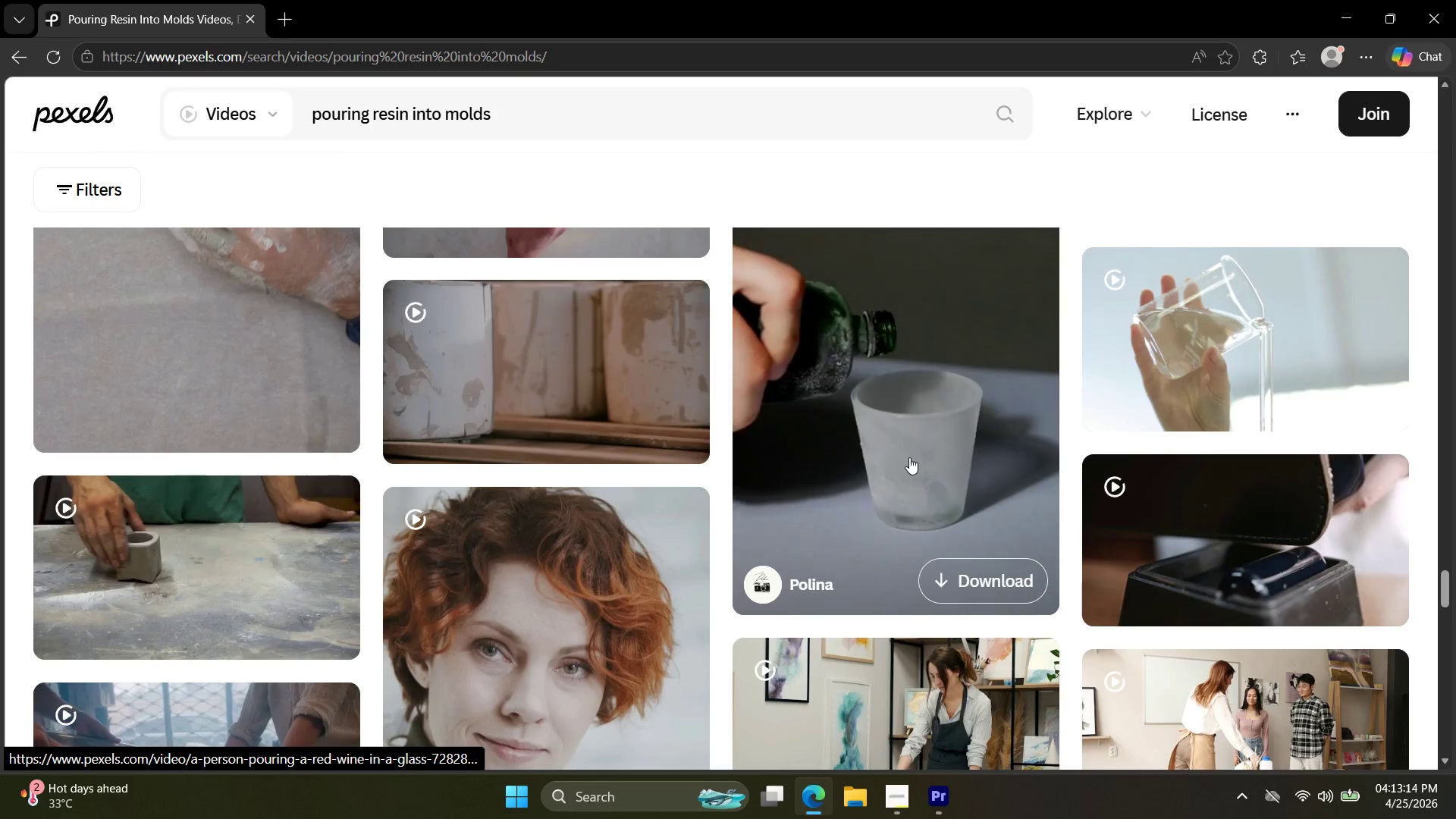 
scroll: coordinate [913, 470], scroll_direction: down, amount: 10.0
 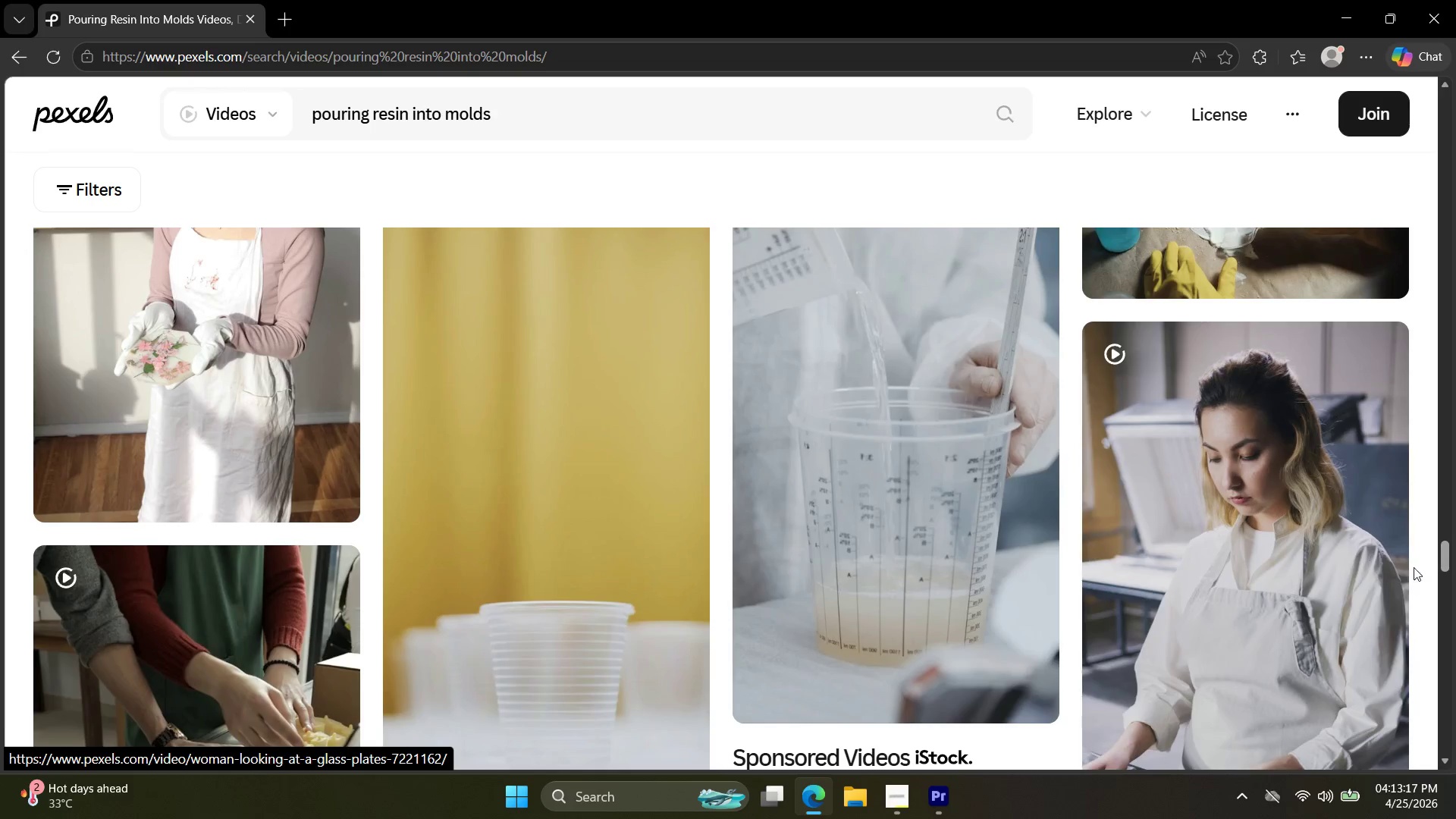 
left_click_drag(start_coordinate=[1440, 554], to_coordinate=[1432, 89])
 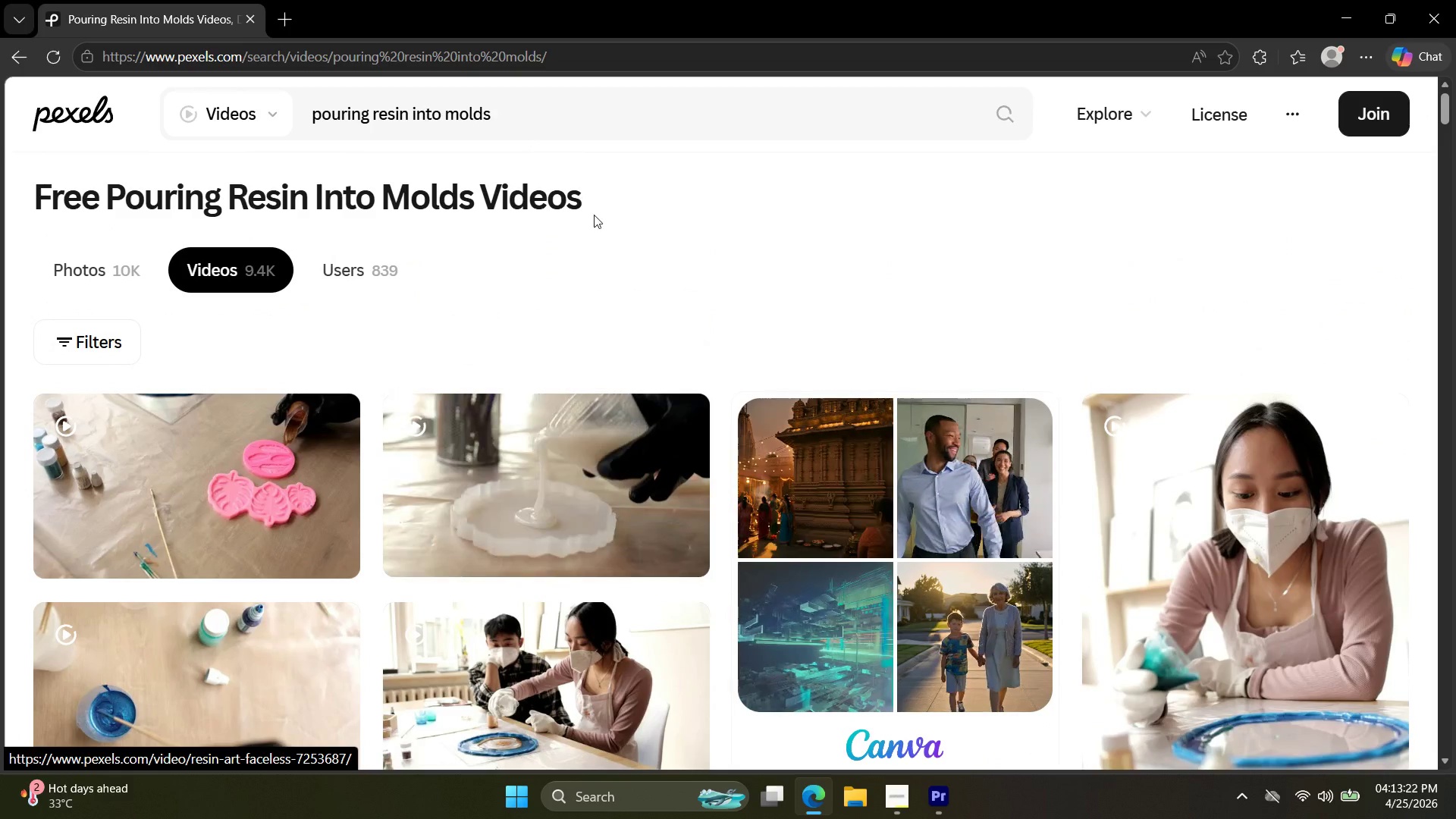 
scroll: coordinate [630, 294], scroll_direction: down, amount: 3.0
 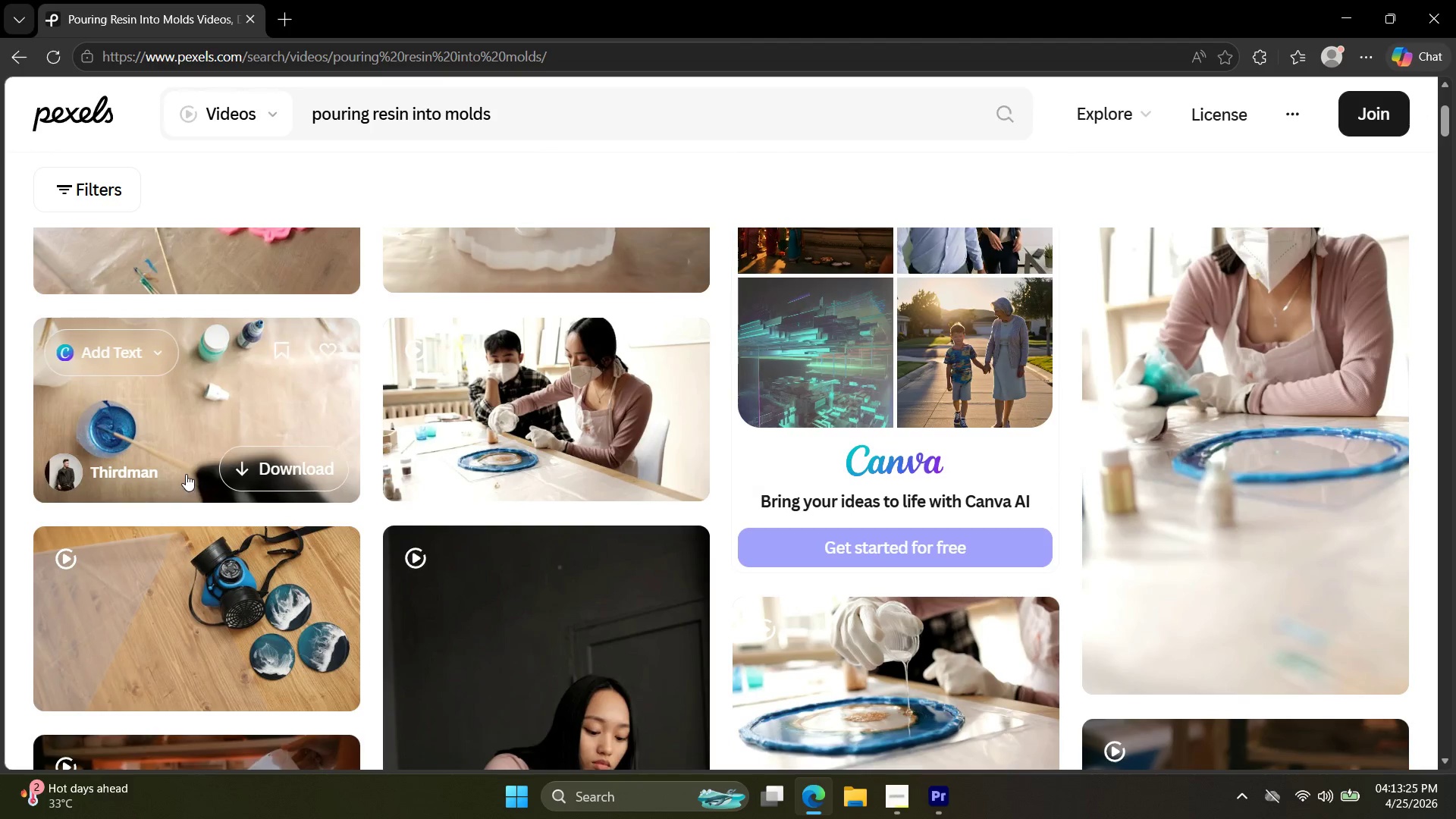 
left_click_drag(start_coordinate=[511, 115], to_coordinate=[191, 102])
 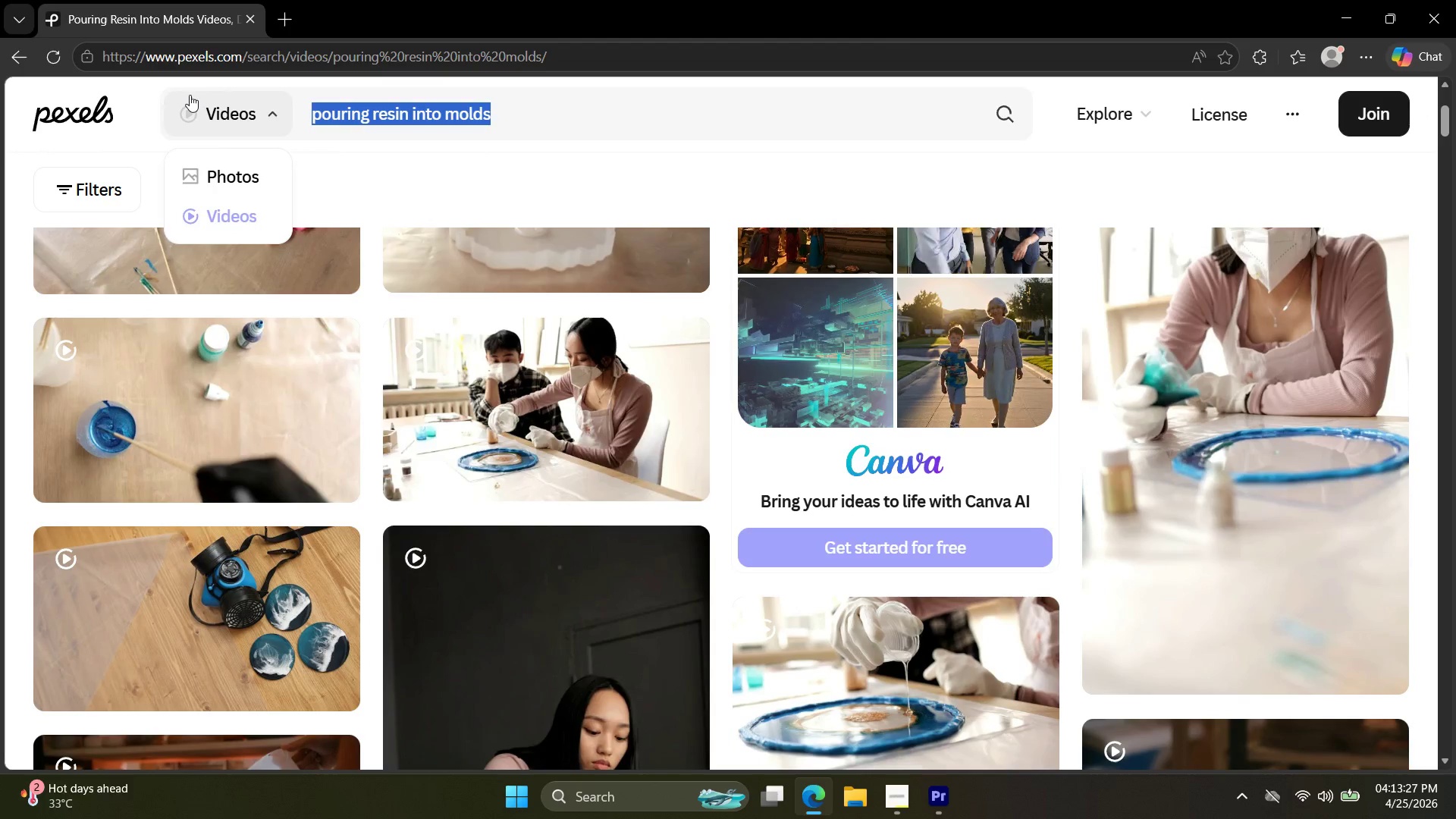 
type(glitters)
key(Backspace)
type( w)
key(Backspace)
type(swirling into m)
key(Backspace)
type(liu)
key(Backspace)
type(quid)
 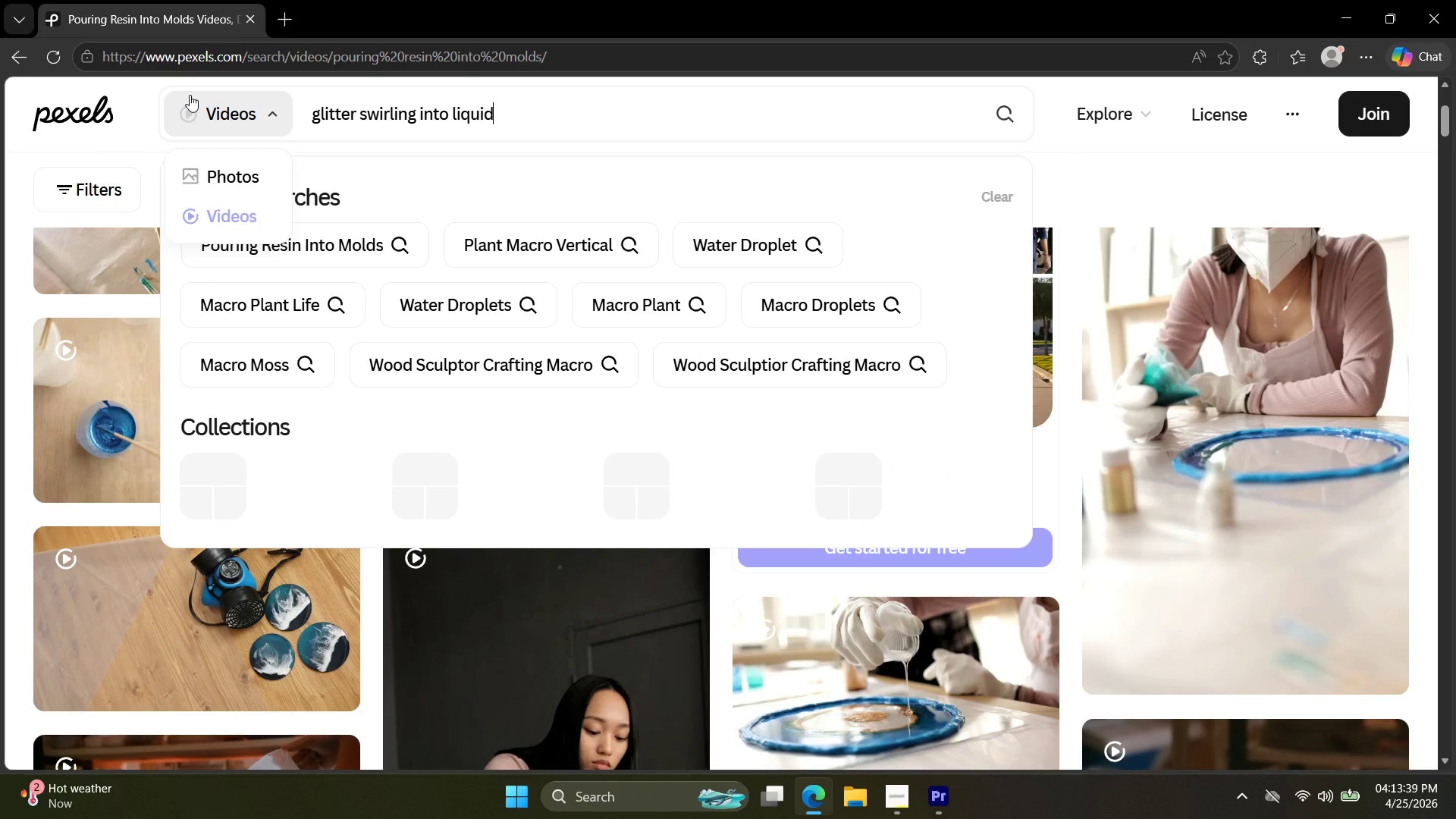 
key(Enter)
 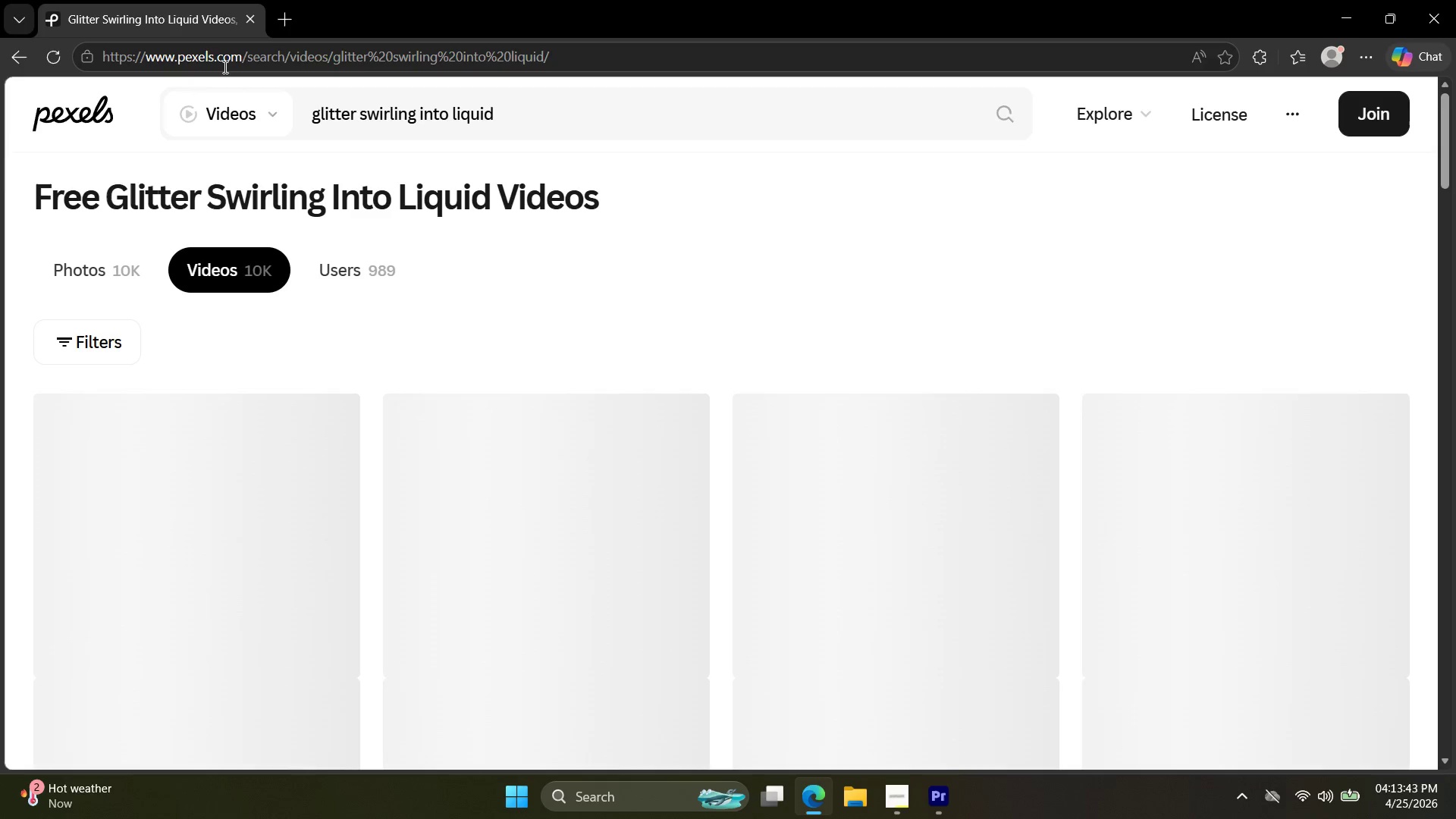 
scroll: coordinate [395, 146], scroll_direction: down, amount: 24.0
 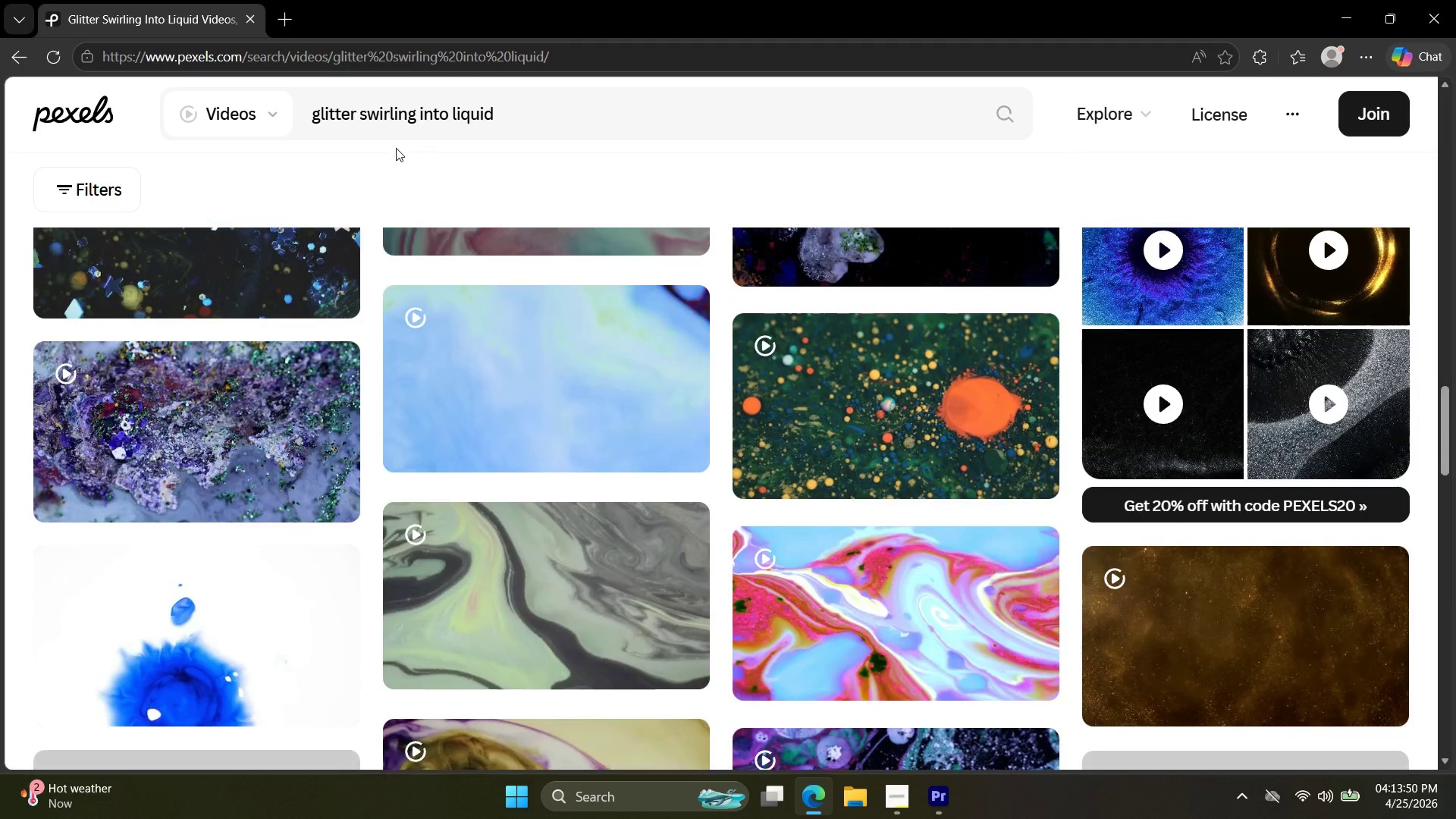 
scroll: coordinate [397, 146], scroll_direction: down, amount: 25.0
 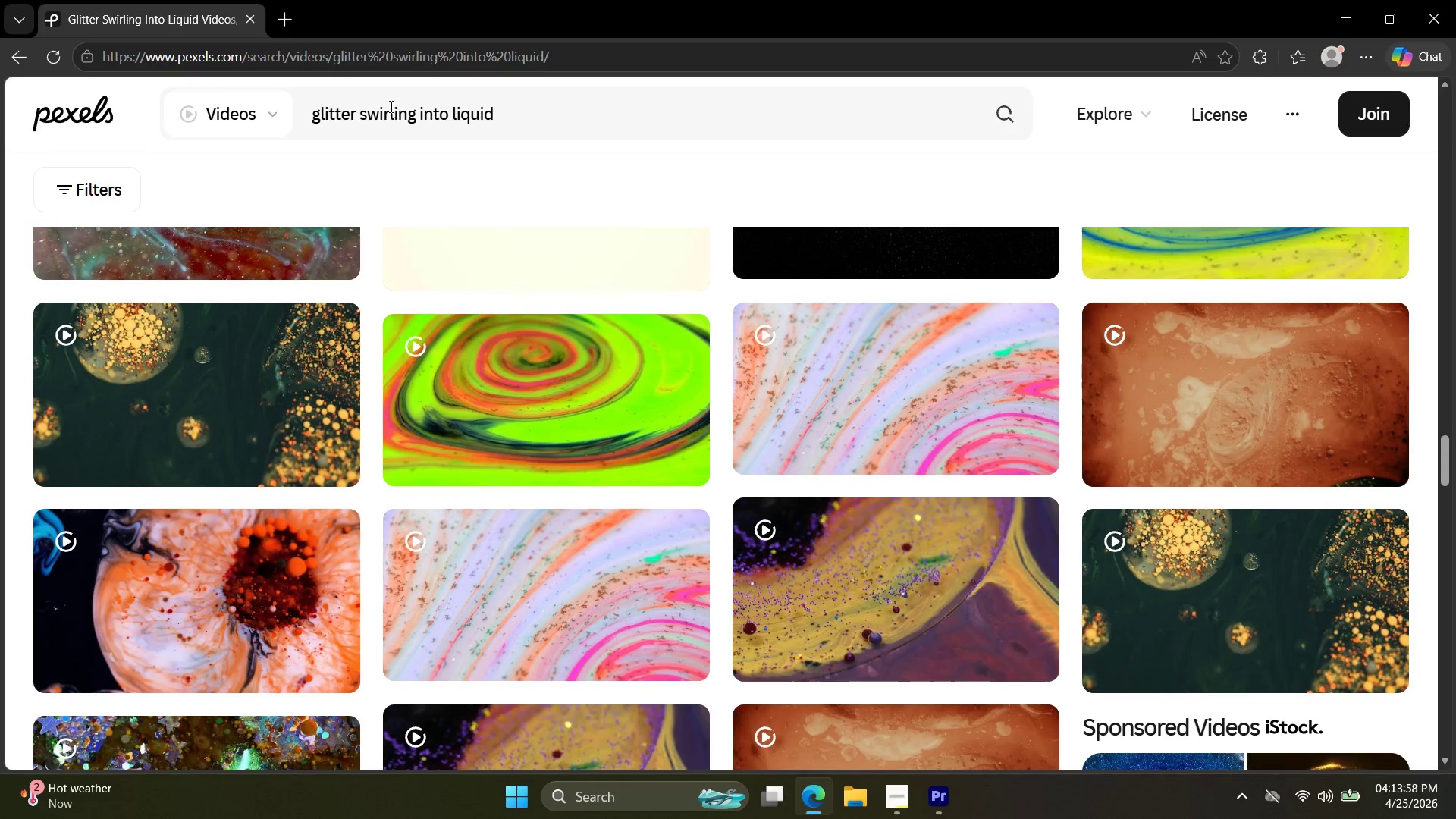 
wait(5.58)
 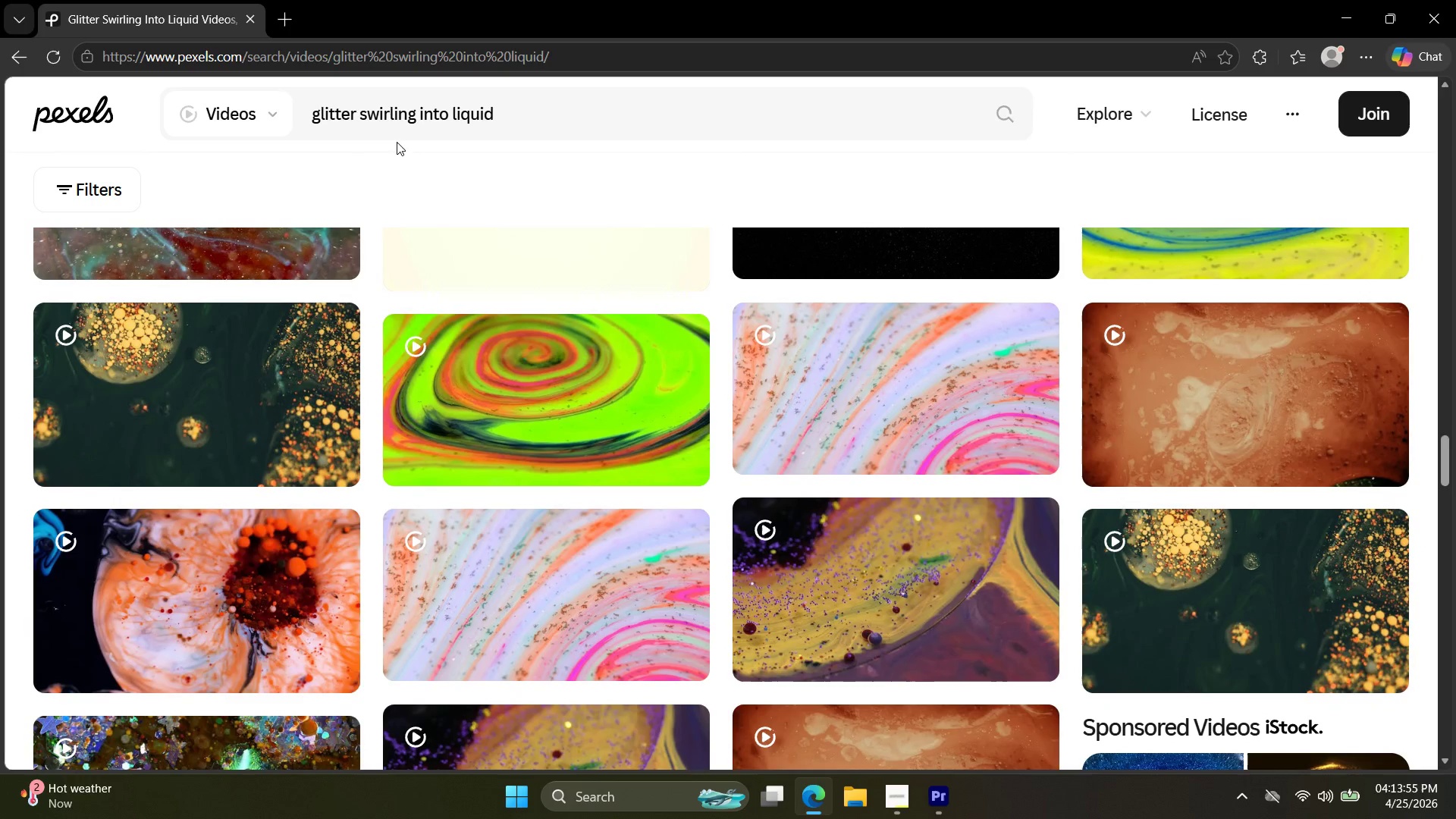 
left_click_drag(start_coordinate=[513, 126], to_coordinate=[136, 110])
 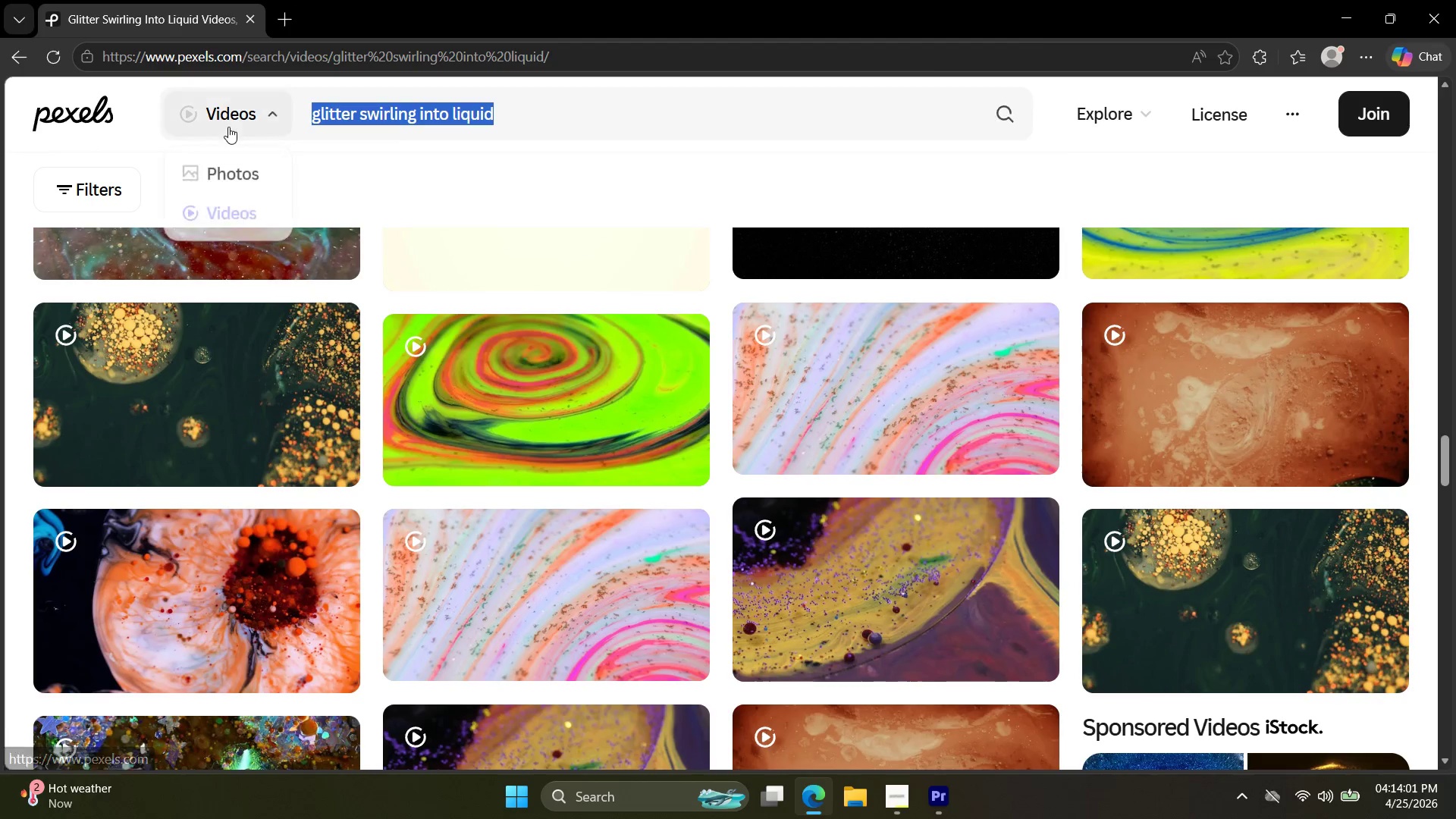 
type(resin pouring macrt)
key(Backspace)
type(o)
 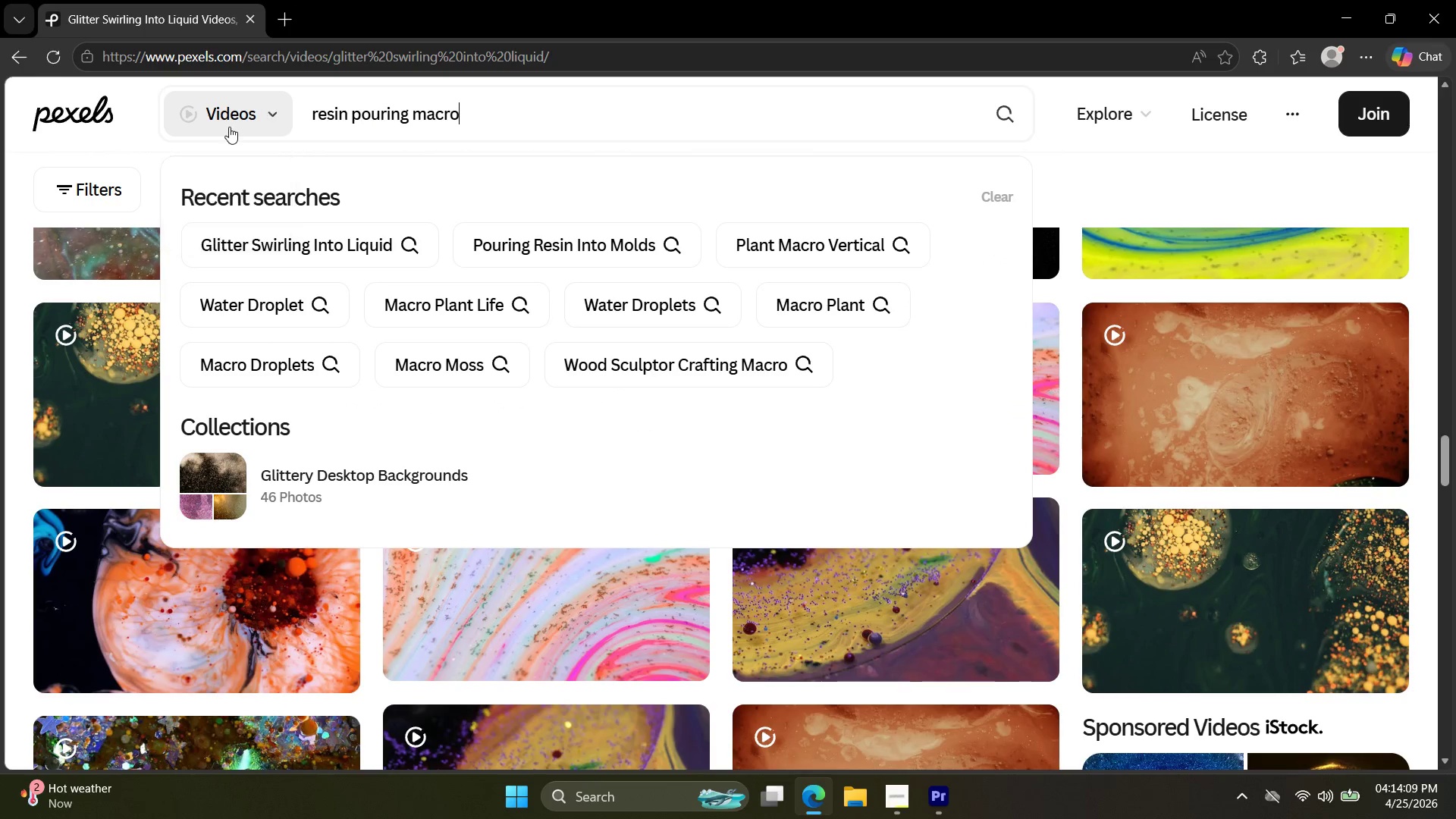 
key(Enter)
 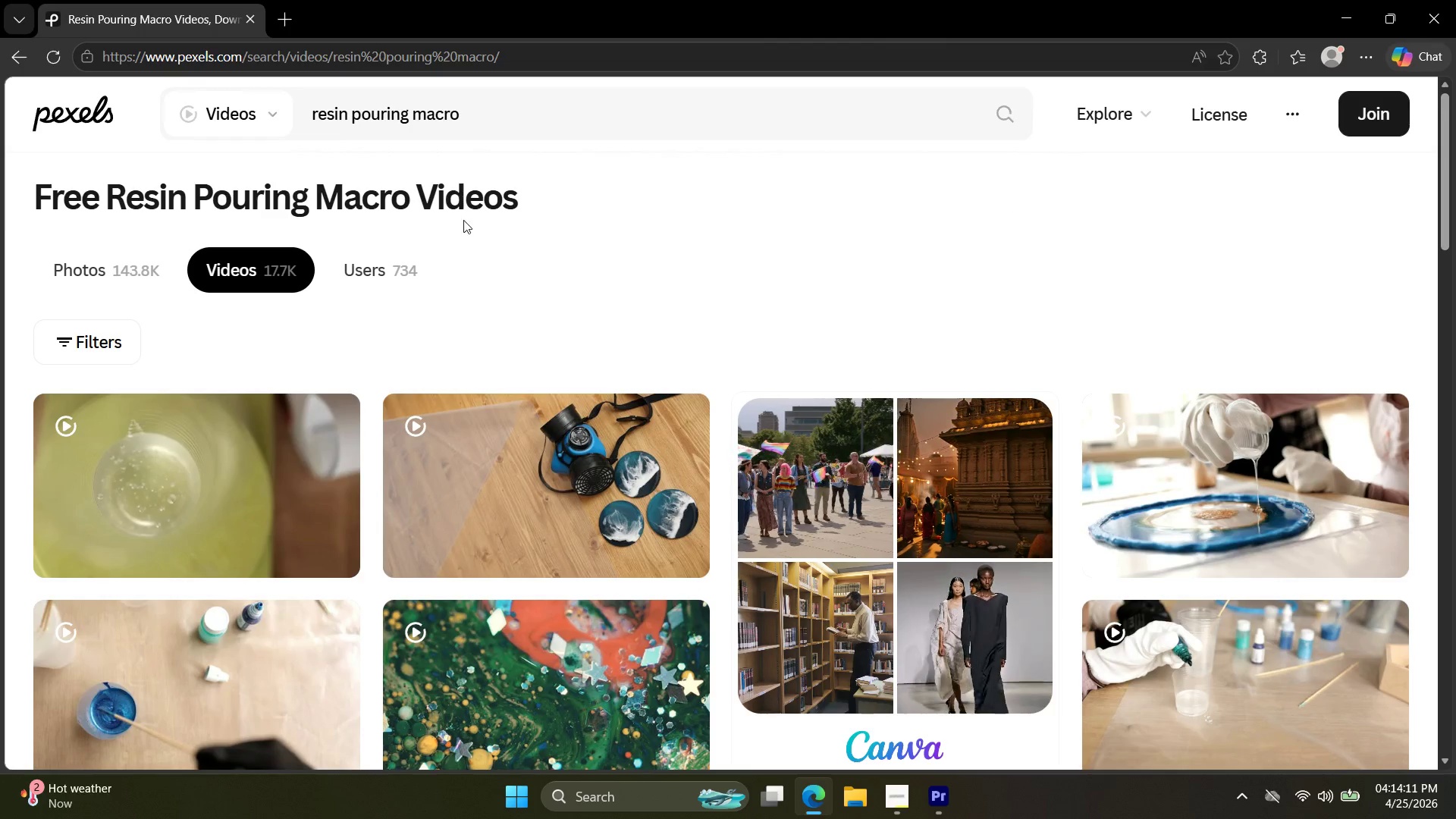 
scroll: coordinate [468, 221], scroll_direction: down, amount: 2.0
 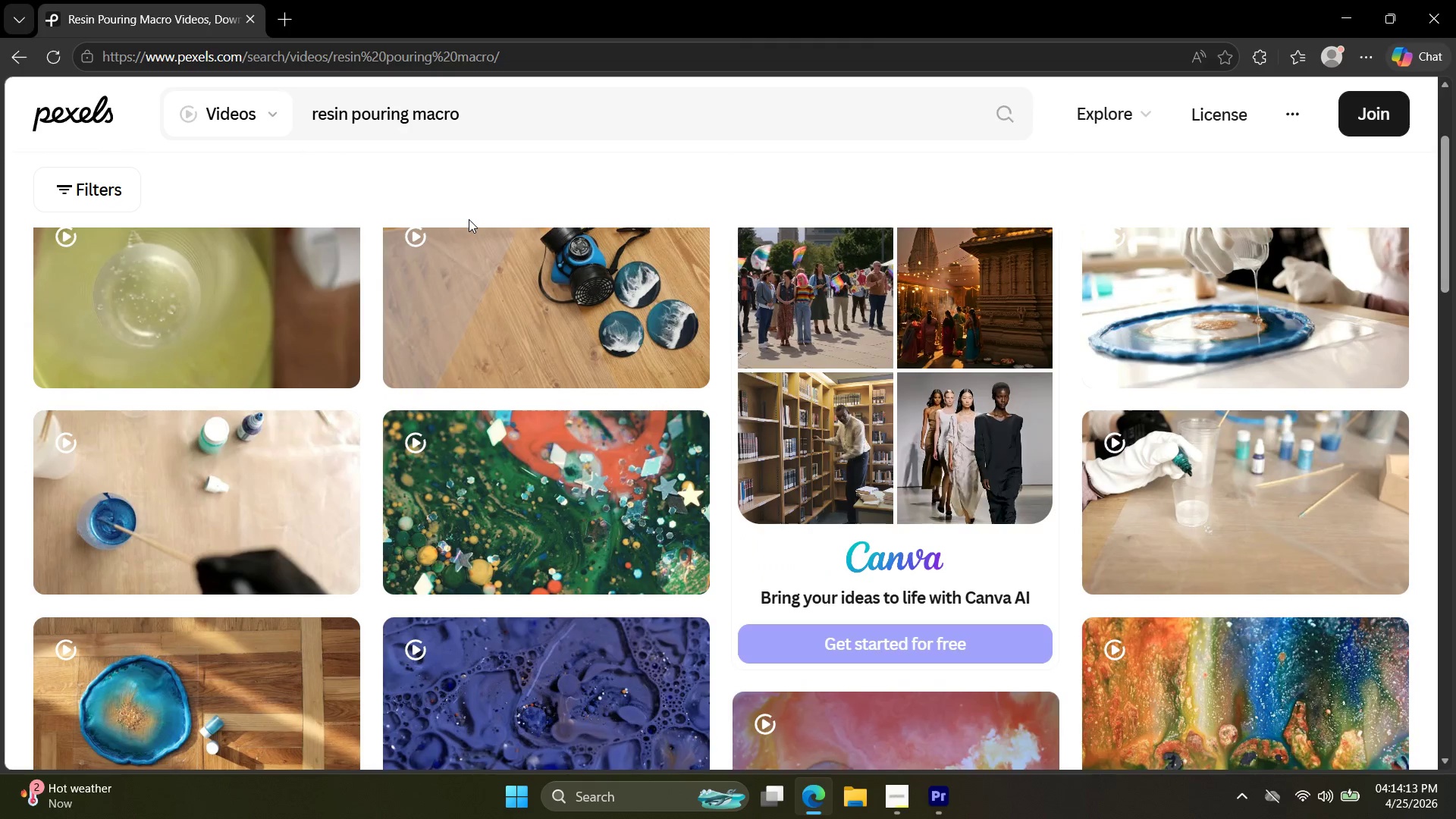 
scroll: coordinate [469, 216], scroll_direction: up, amount: 1.0
 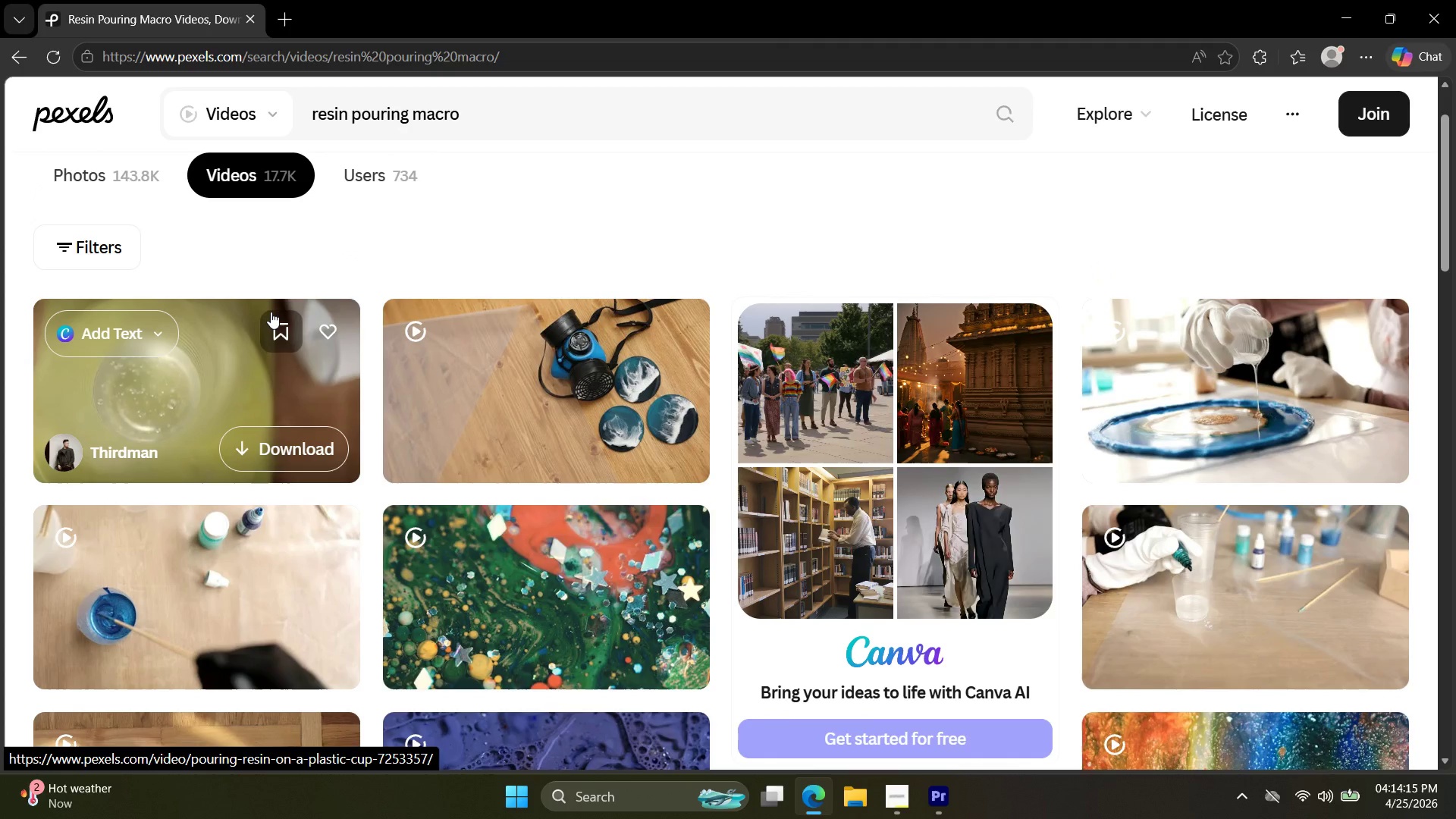 
scroll: coordinate [272, 310], scroll_direction: down, amount: 4.0
 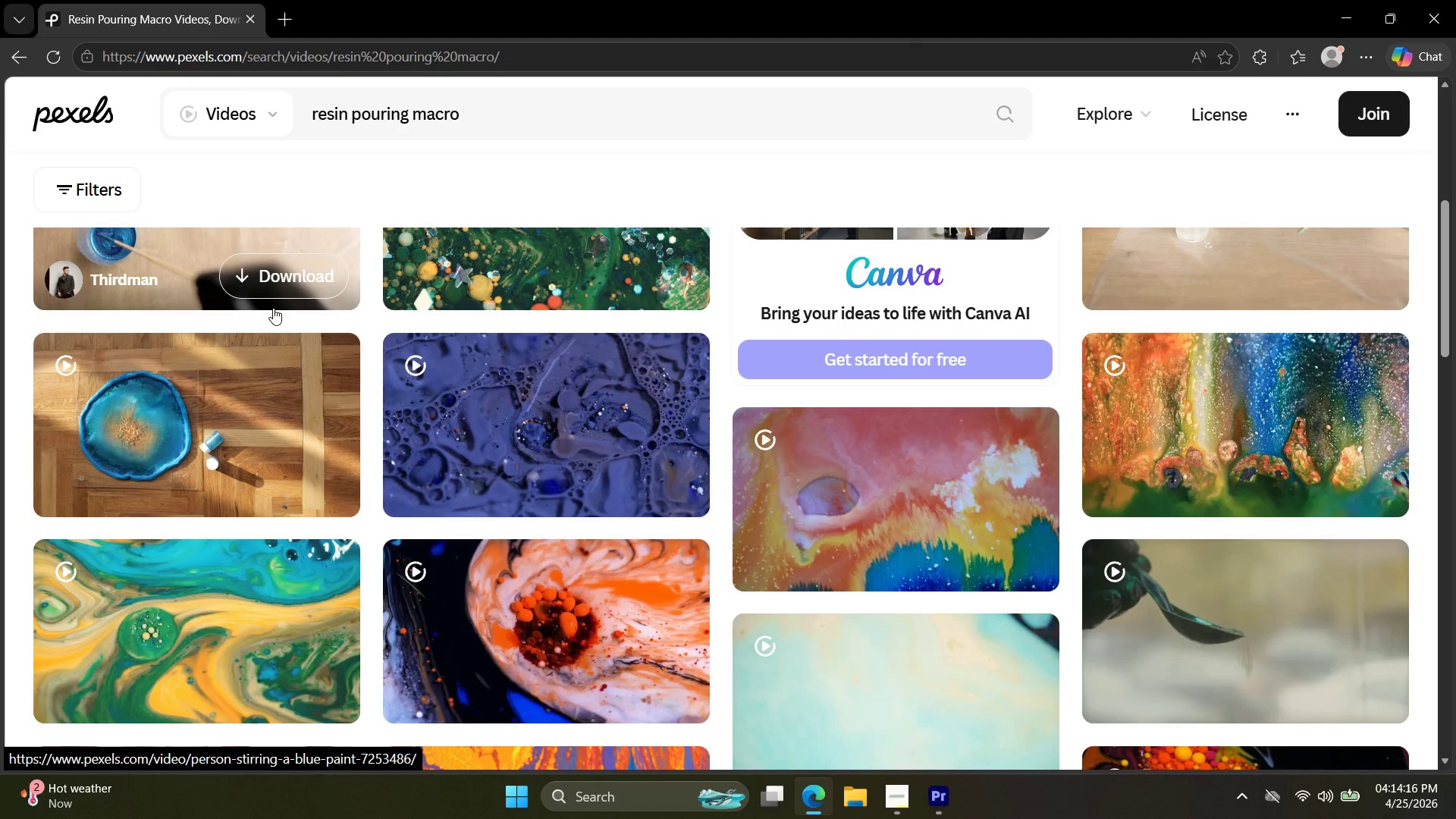 
scroll: coordinate [273, 308], scroll_direction: up, amount: 4.0
 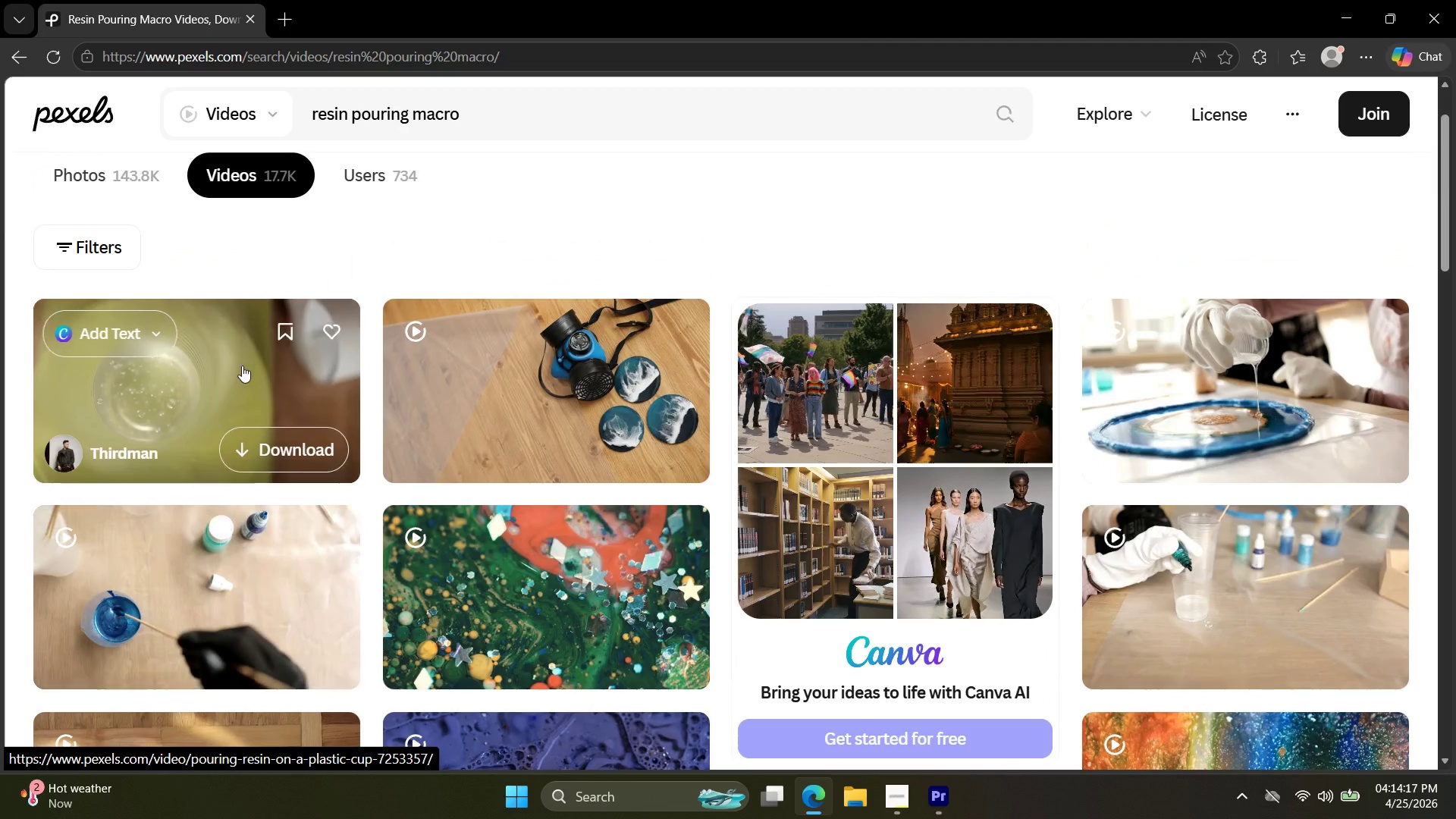 
left_click([242, 366])
 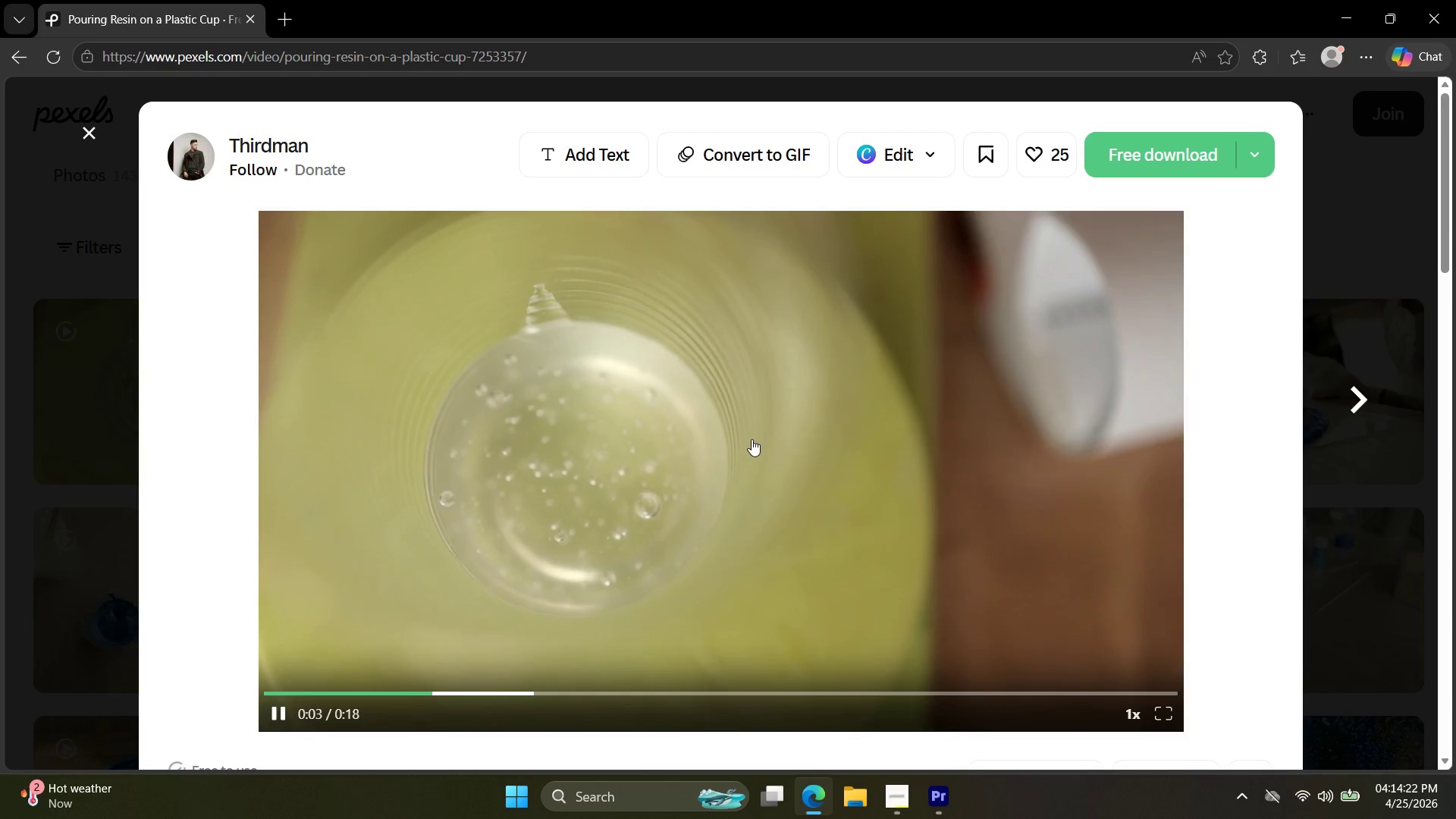 
wait(7.28)
 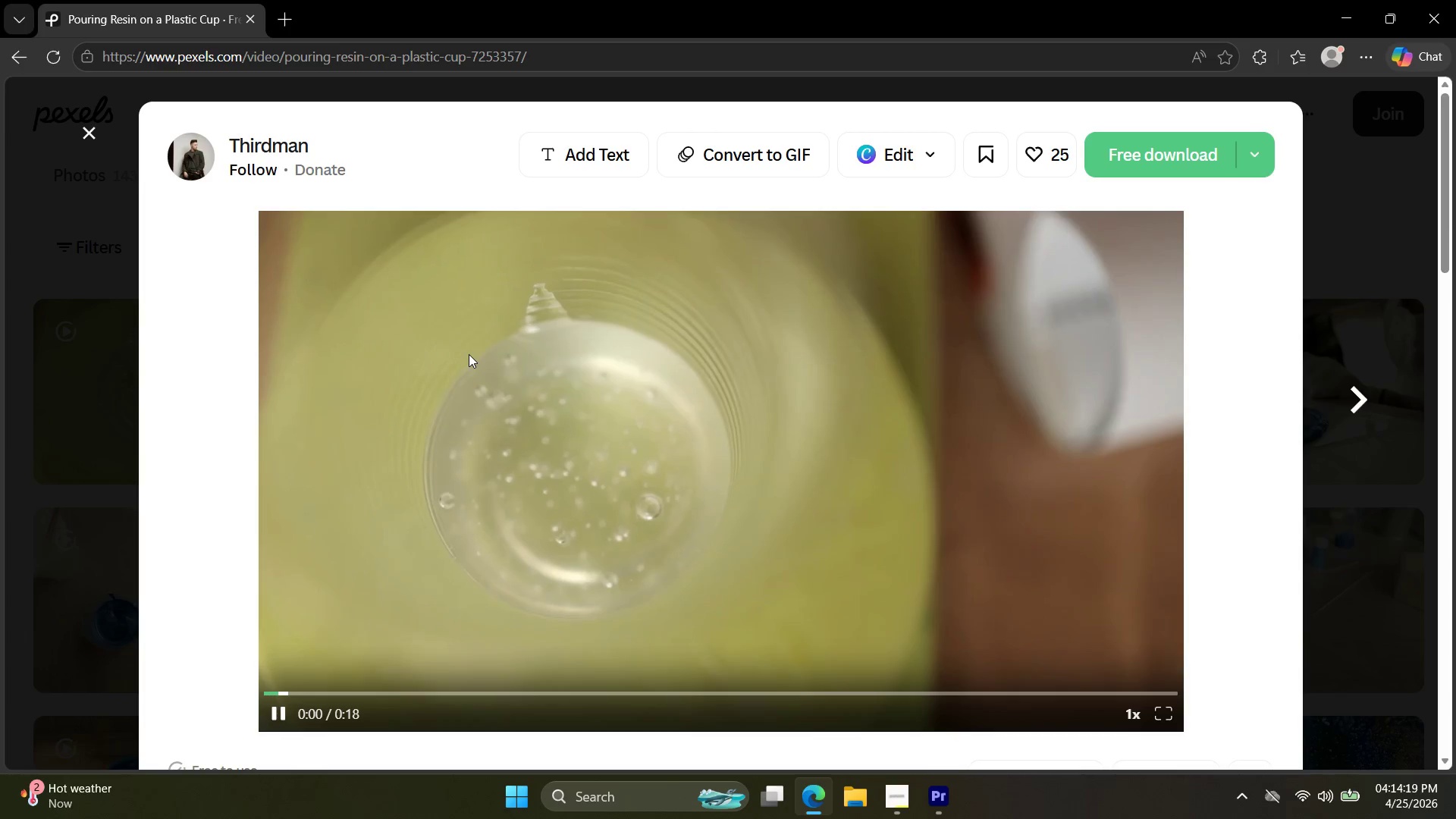 
key(Escape)
 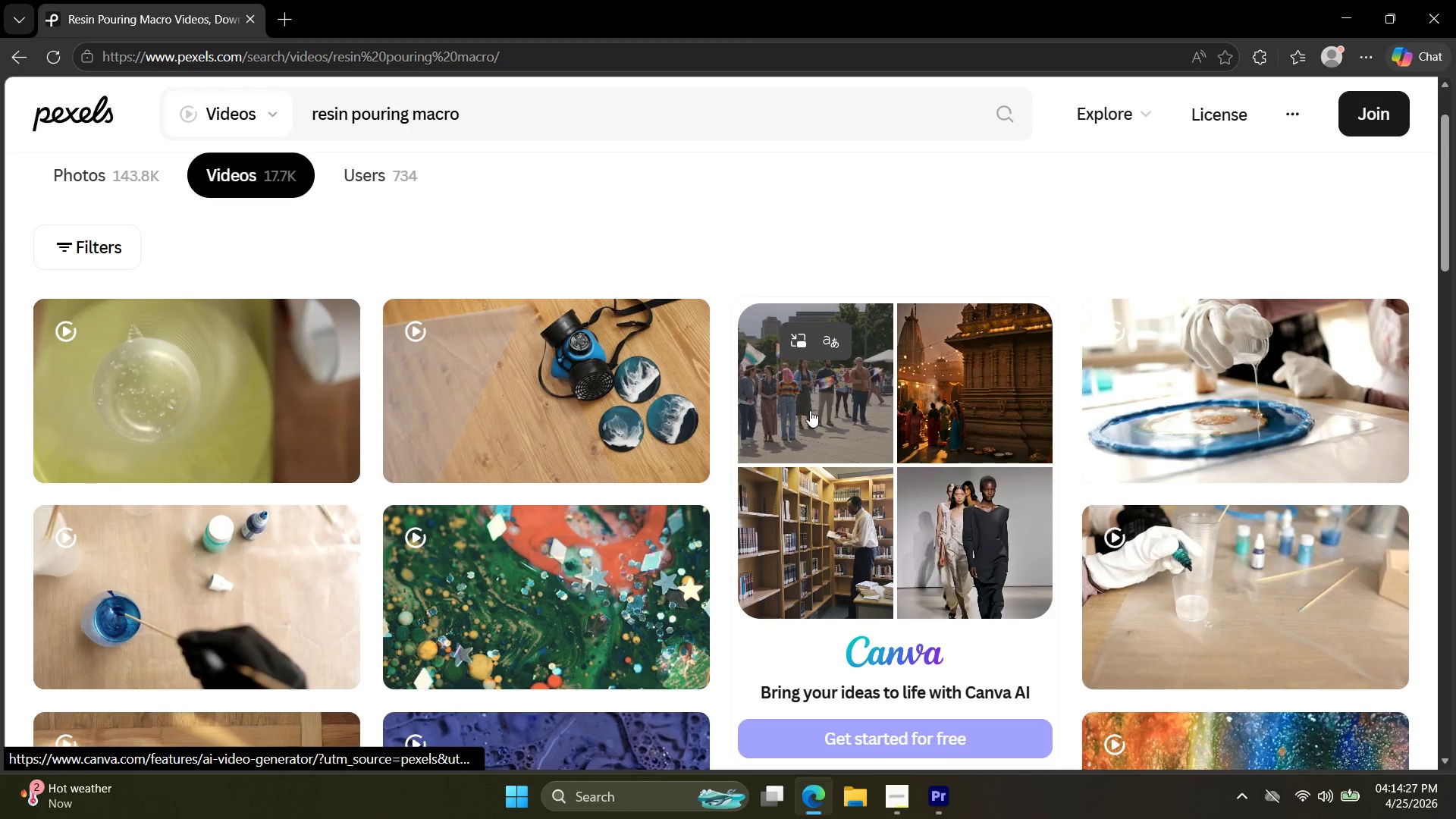 
left_click([1186, 383])
 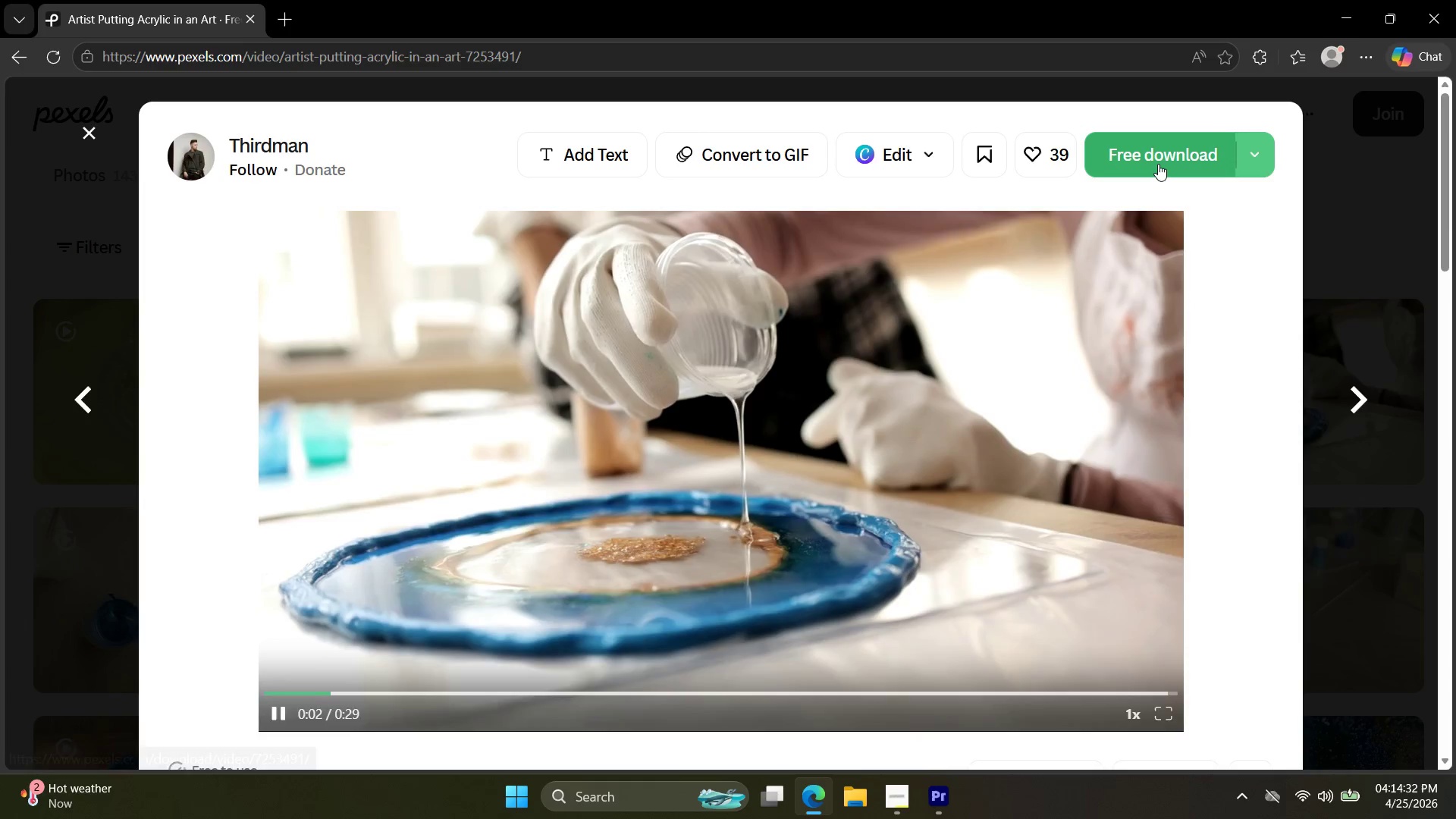 
wait(5.72)
 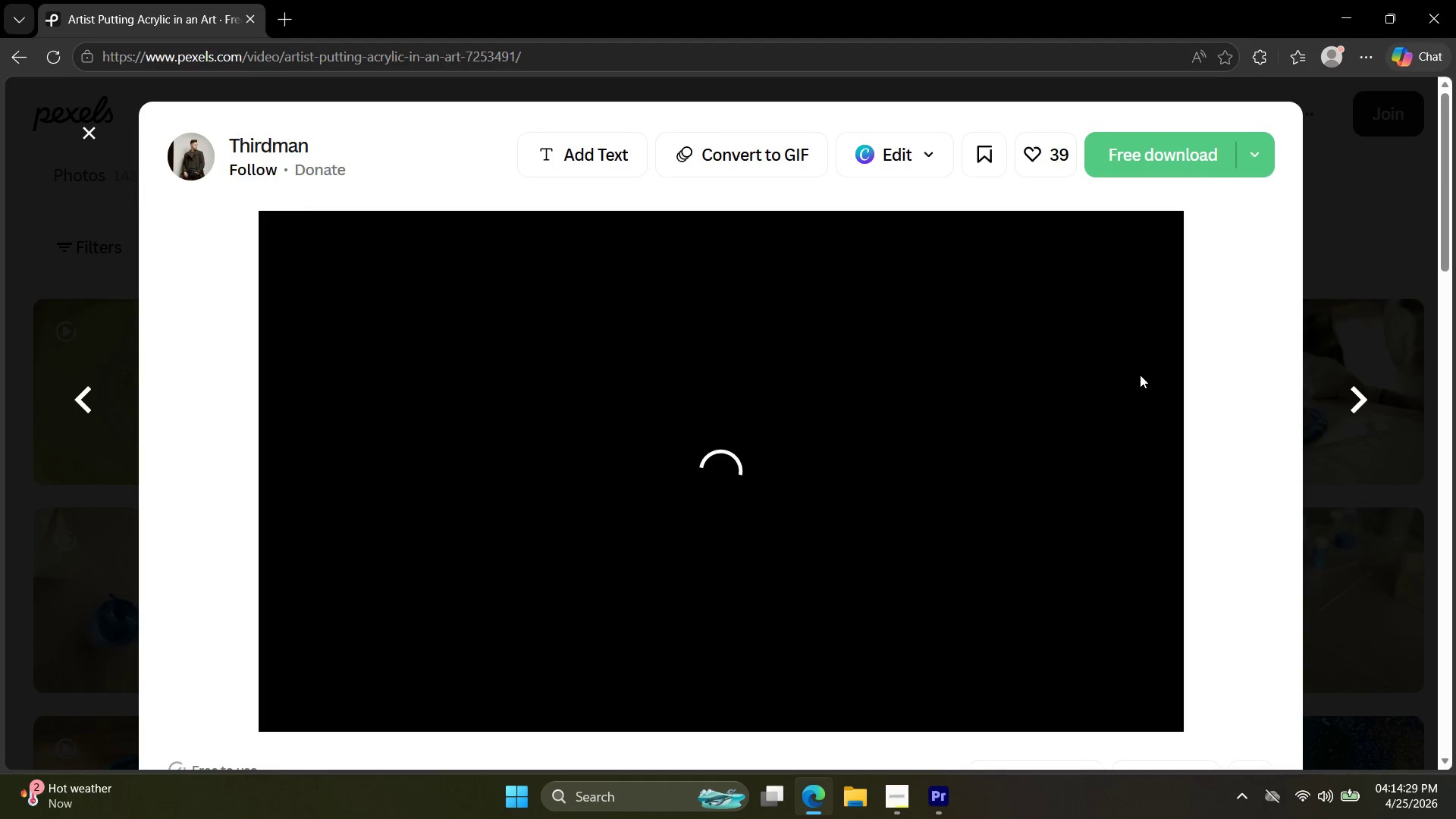 
left_click([1158, 164])
 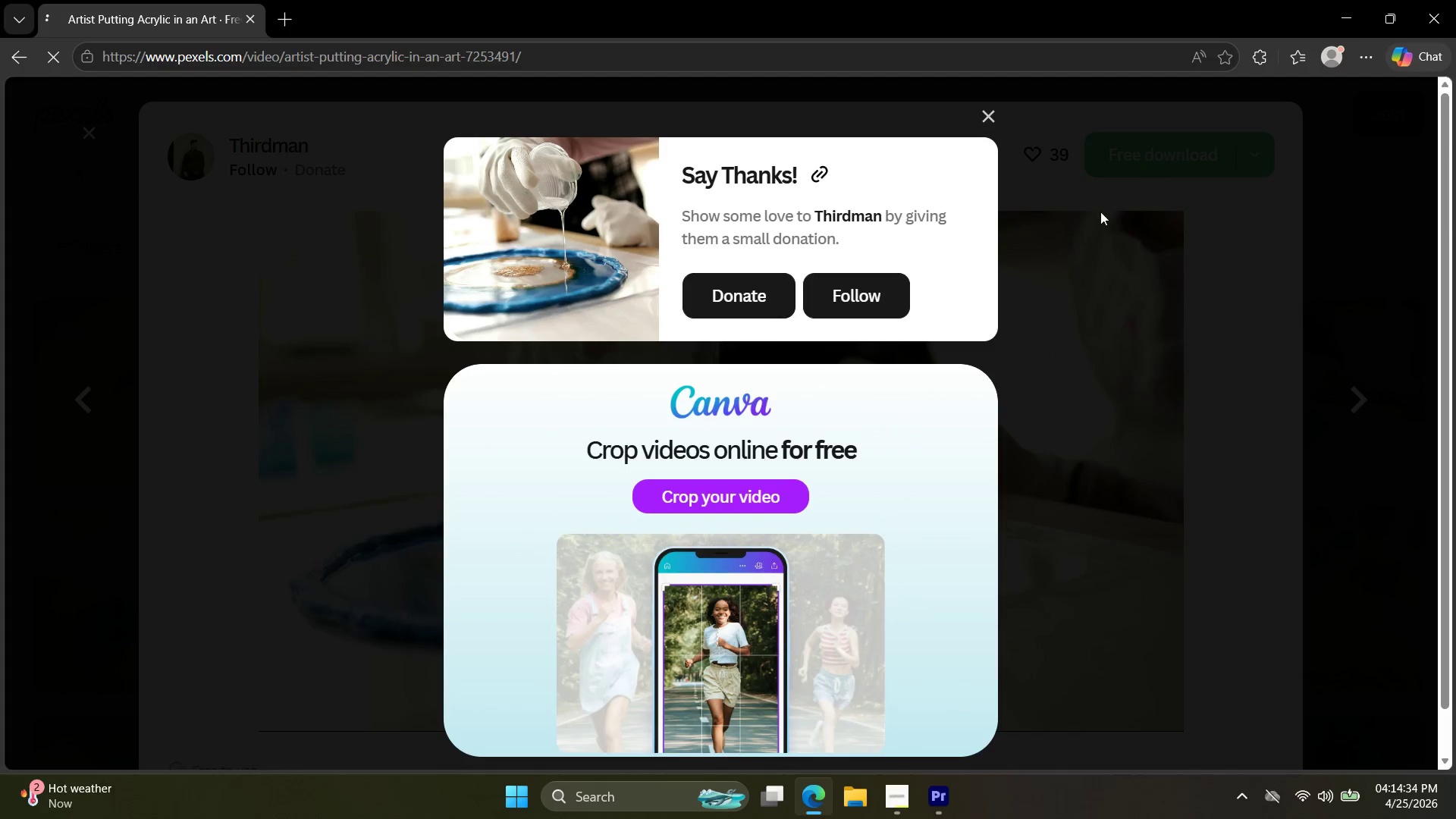 
key(Escape)
 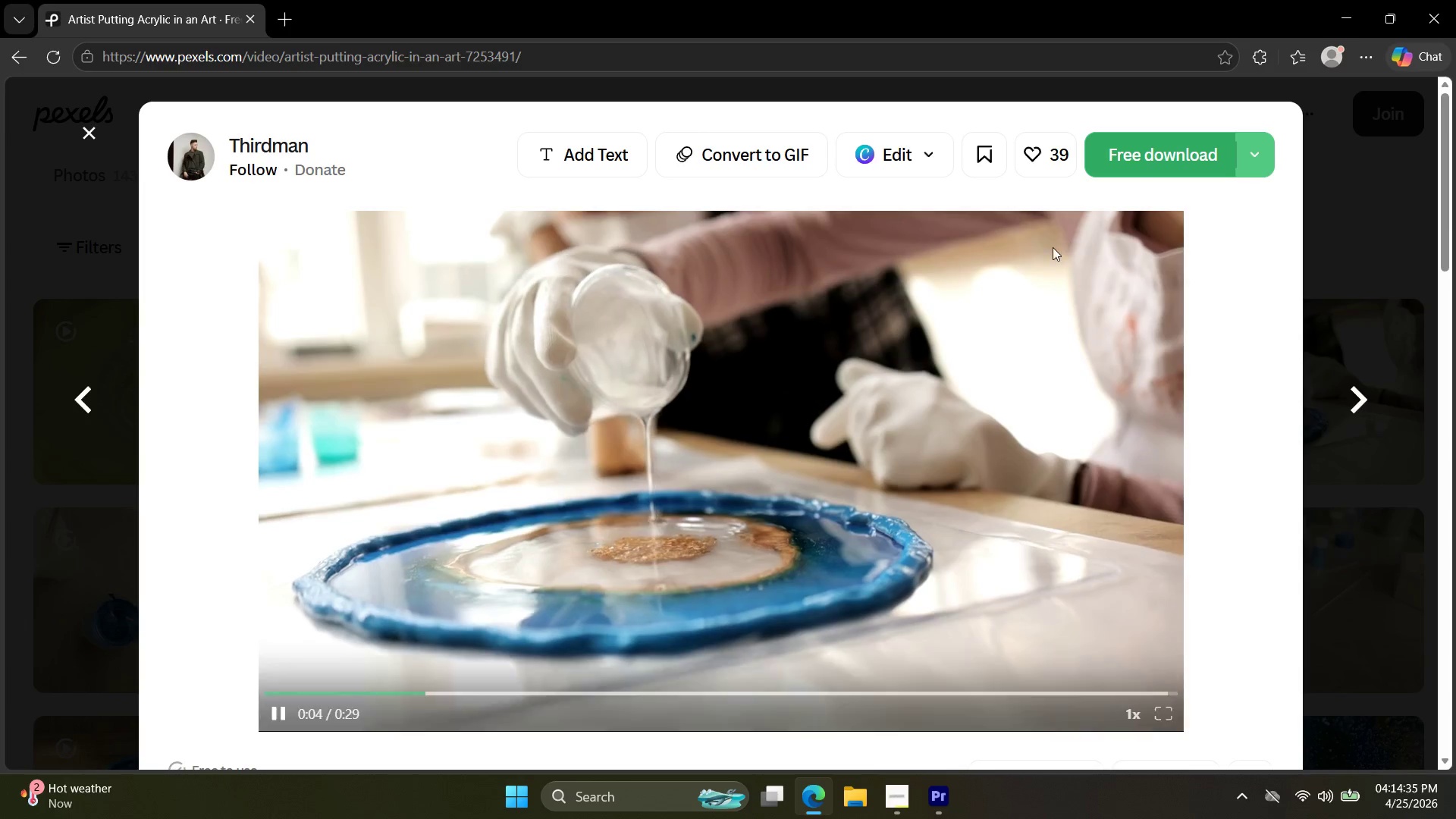 
key(Escape)
 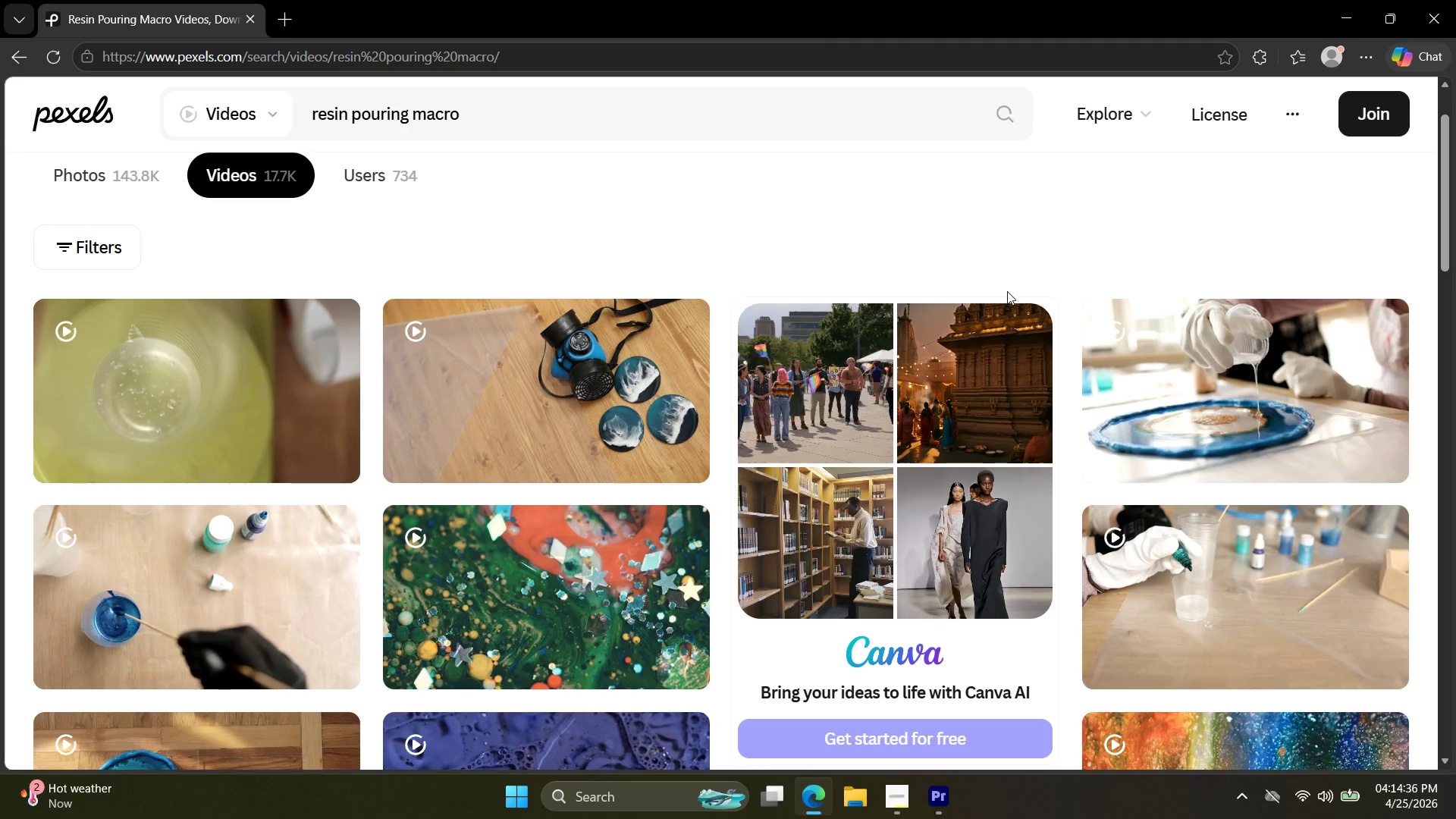 
scroll: coordinate [1004, 299], scroll_direction: down, amount: 12.0
 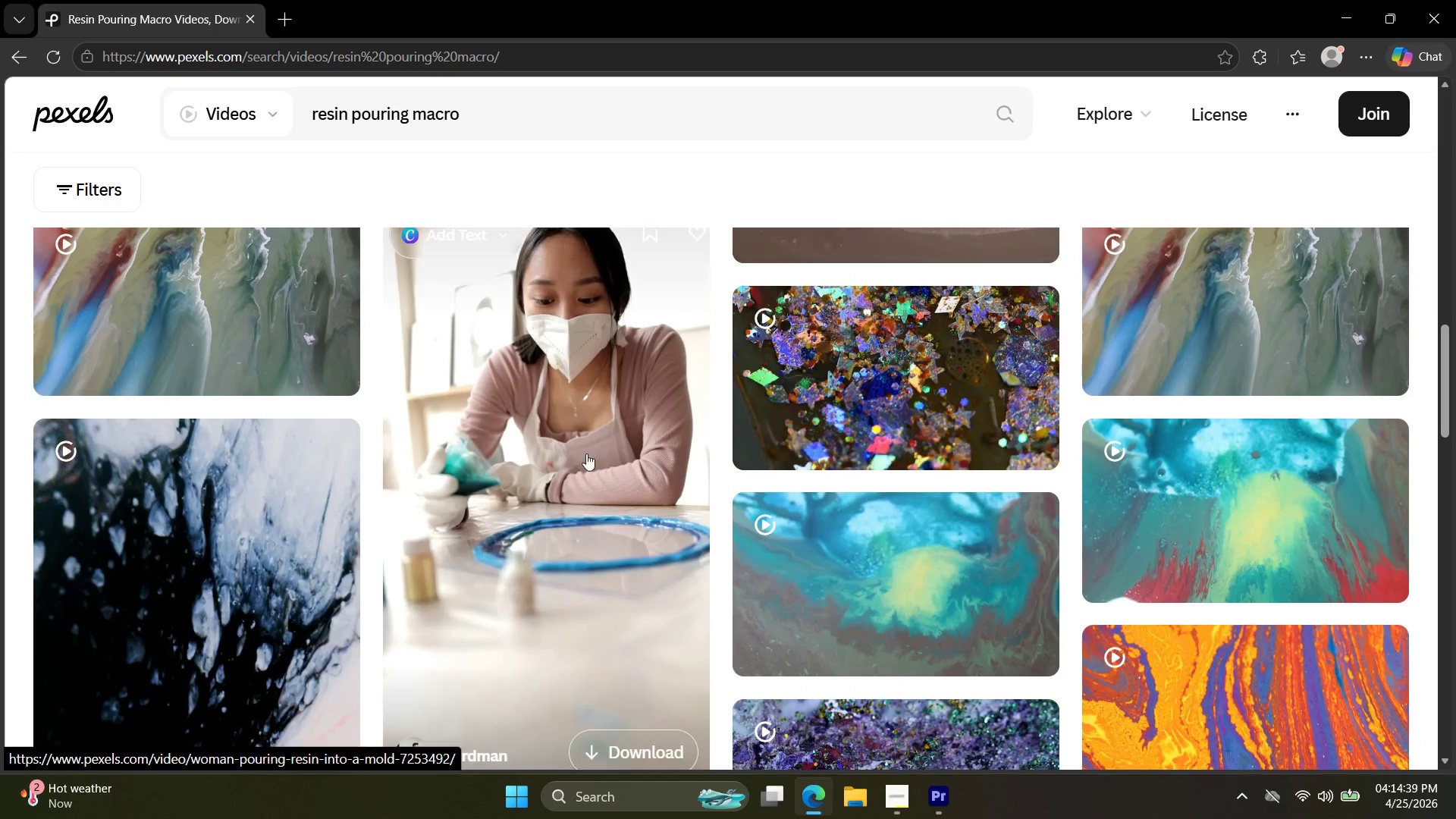 
left_click([580, 436])
 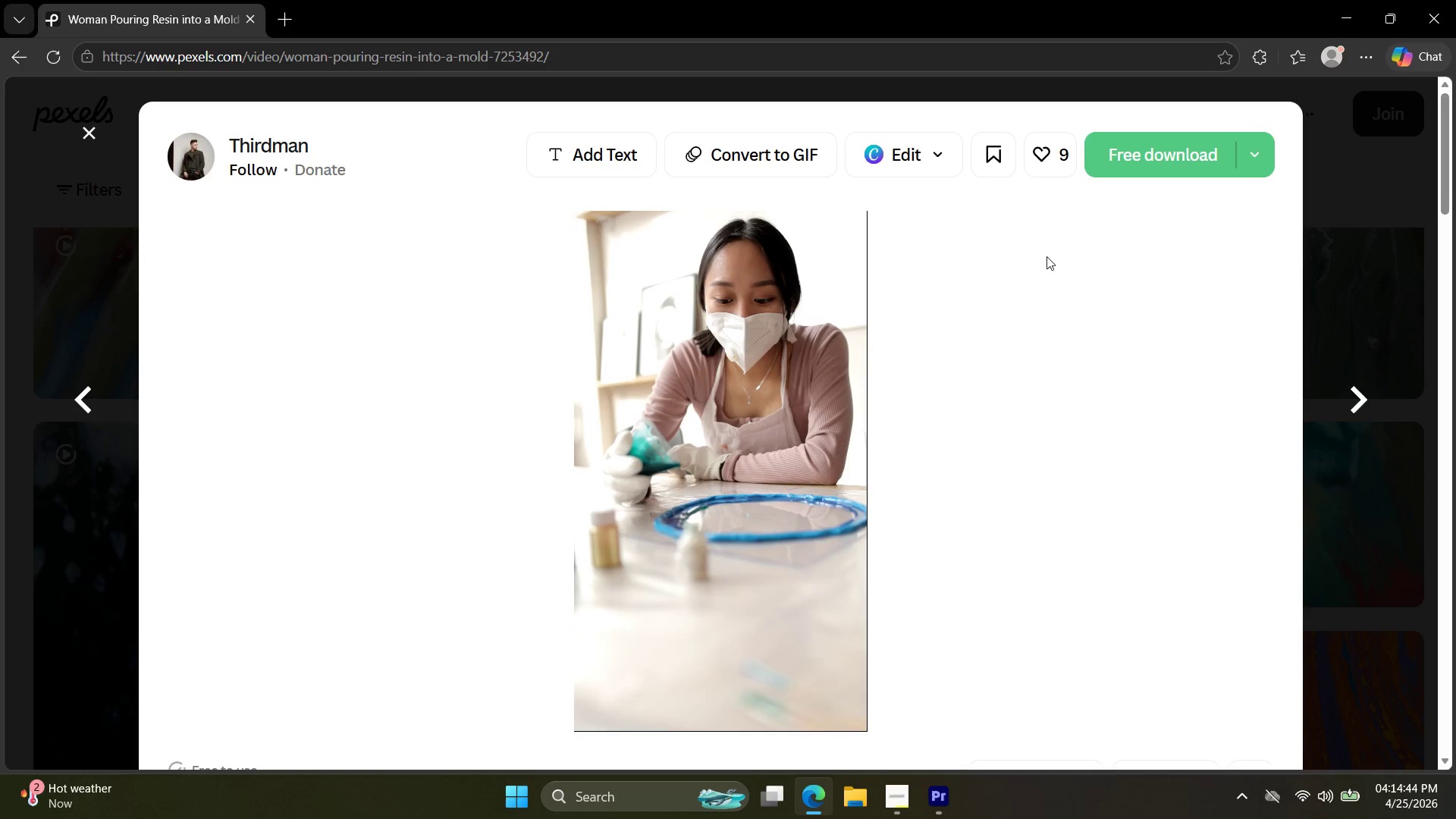 
wait(5.75)
 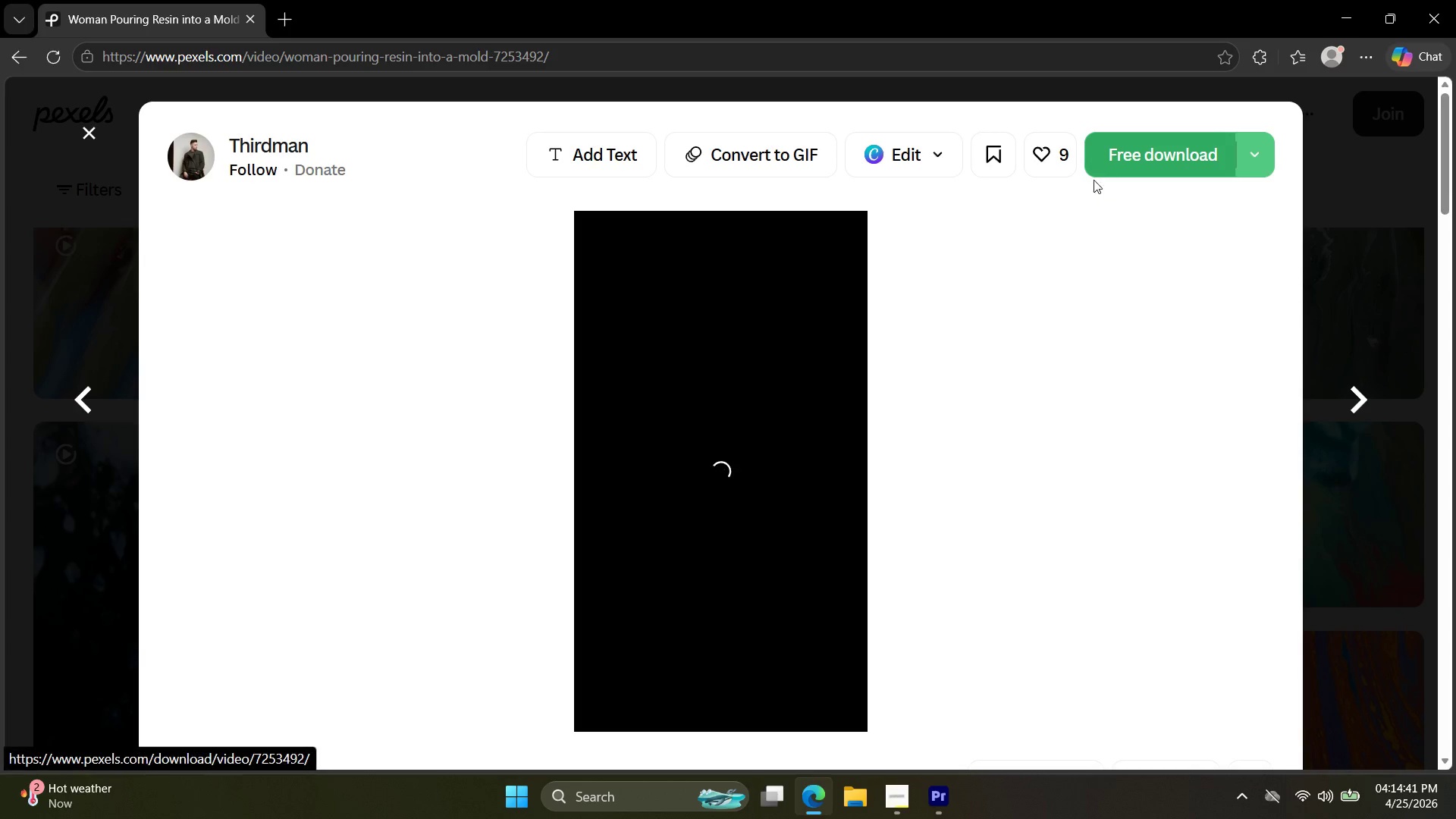 
key(Escape)
 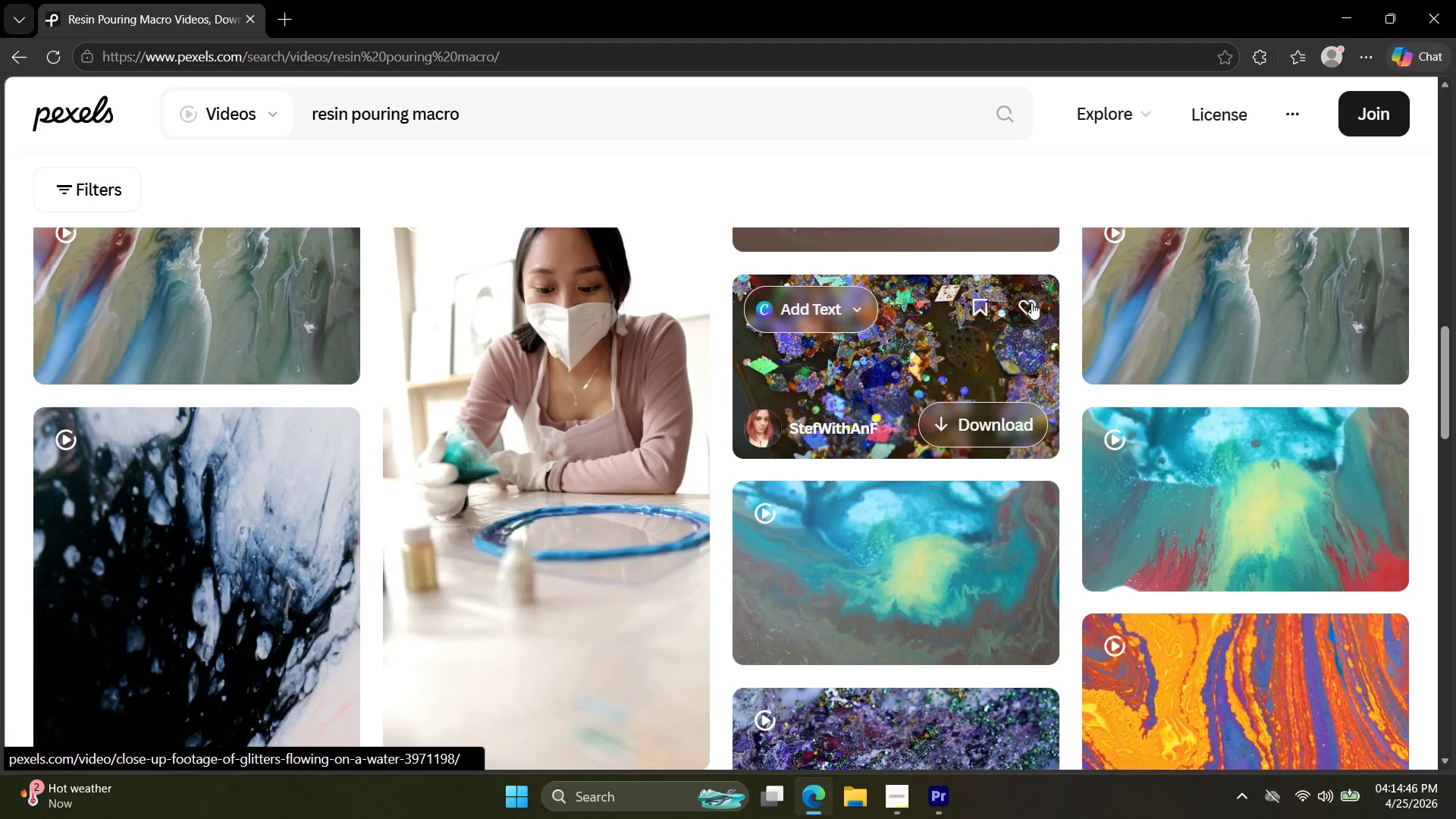 
scroll: coordinate [1026, 318], scroll_direction: down, amount: 56.0
 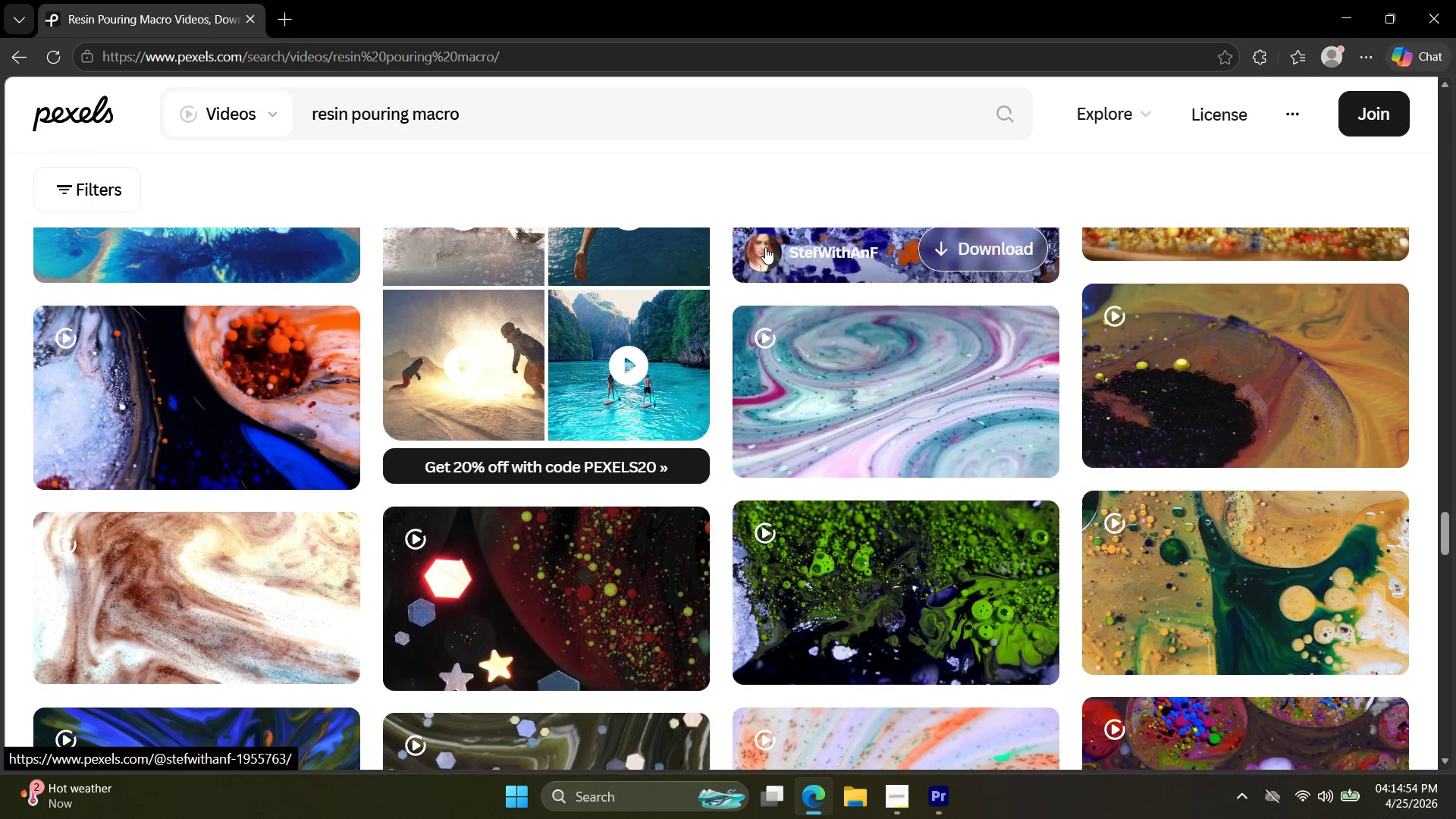 
left_click_drag(start_coordinate=[498, 116], to_coordinate=[185, 130])
 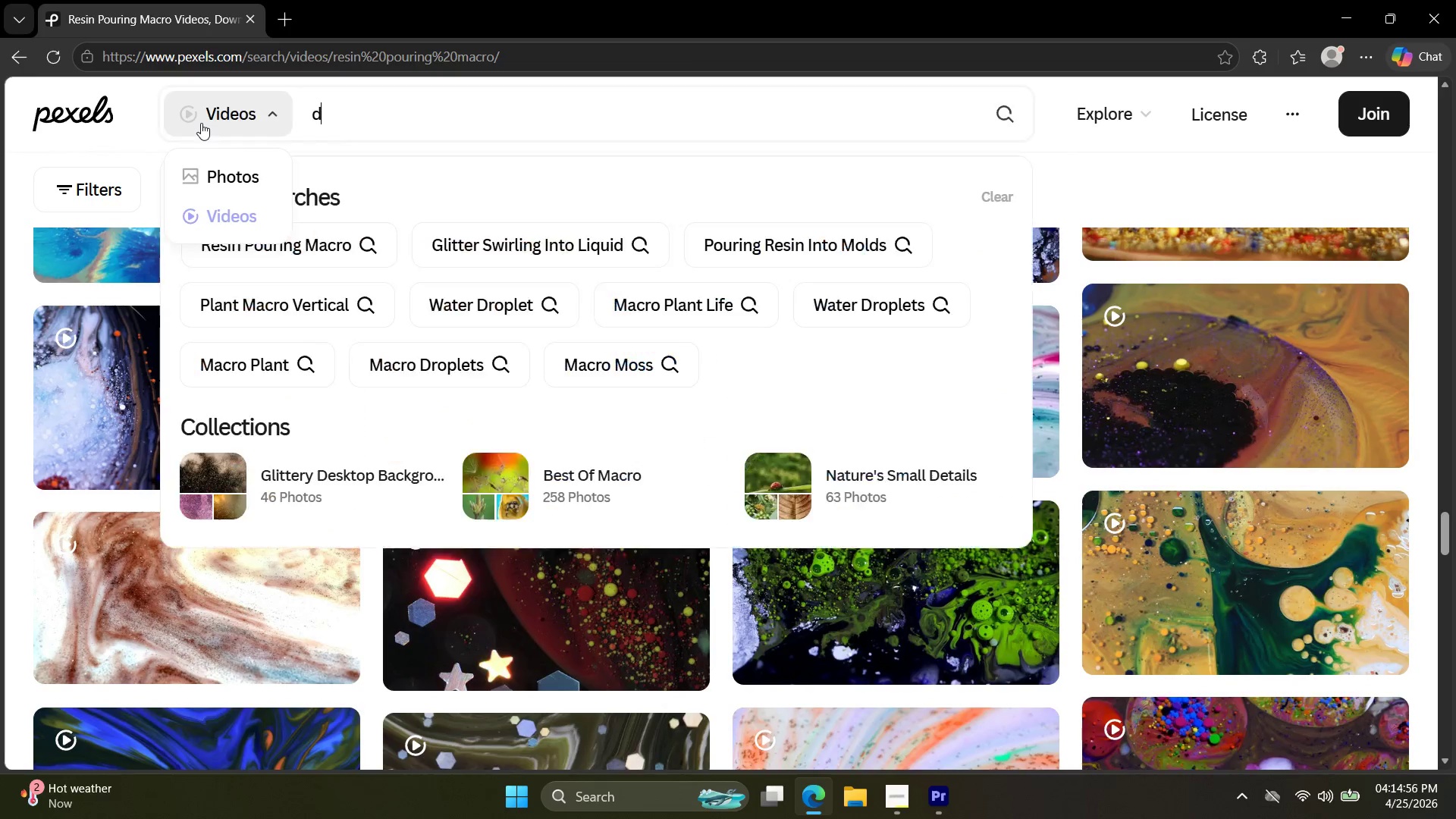 
type(dice mn)
key(Backspace)
key(Backspace)
type(making process close up)
 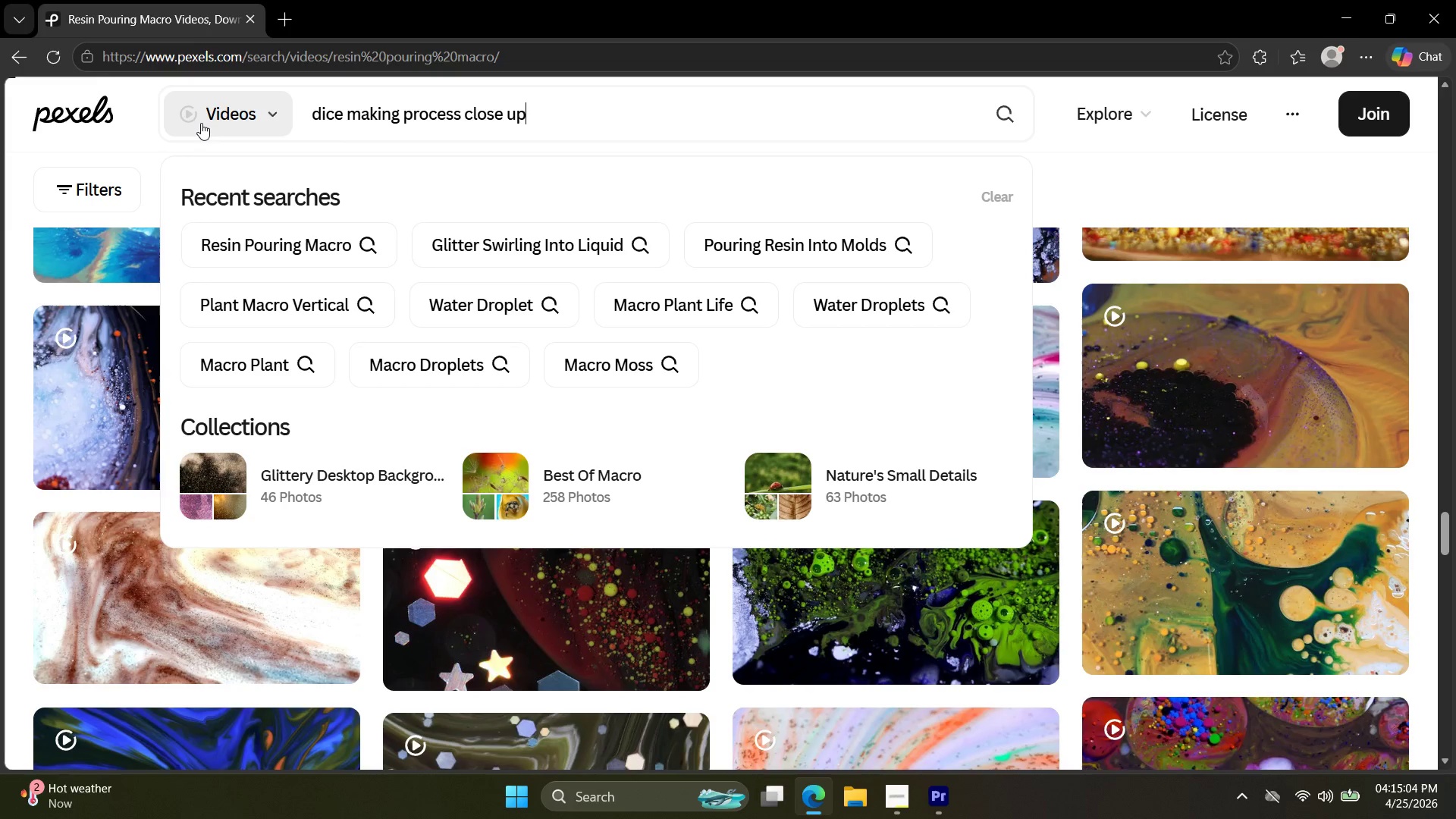 
key(Enter)
 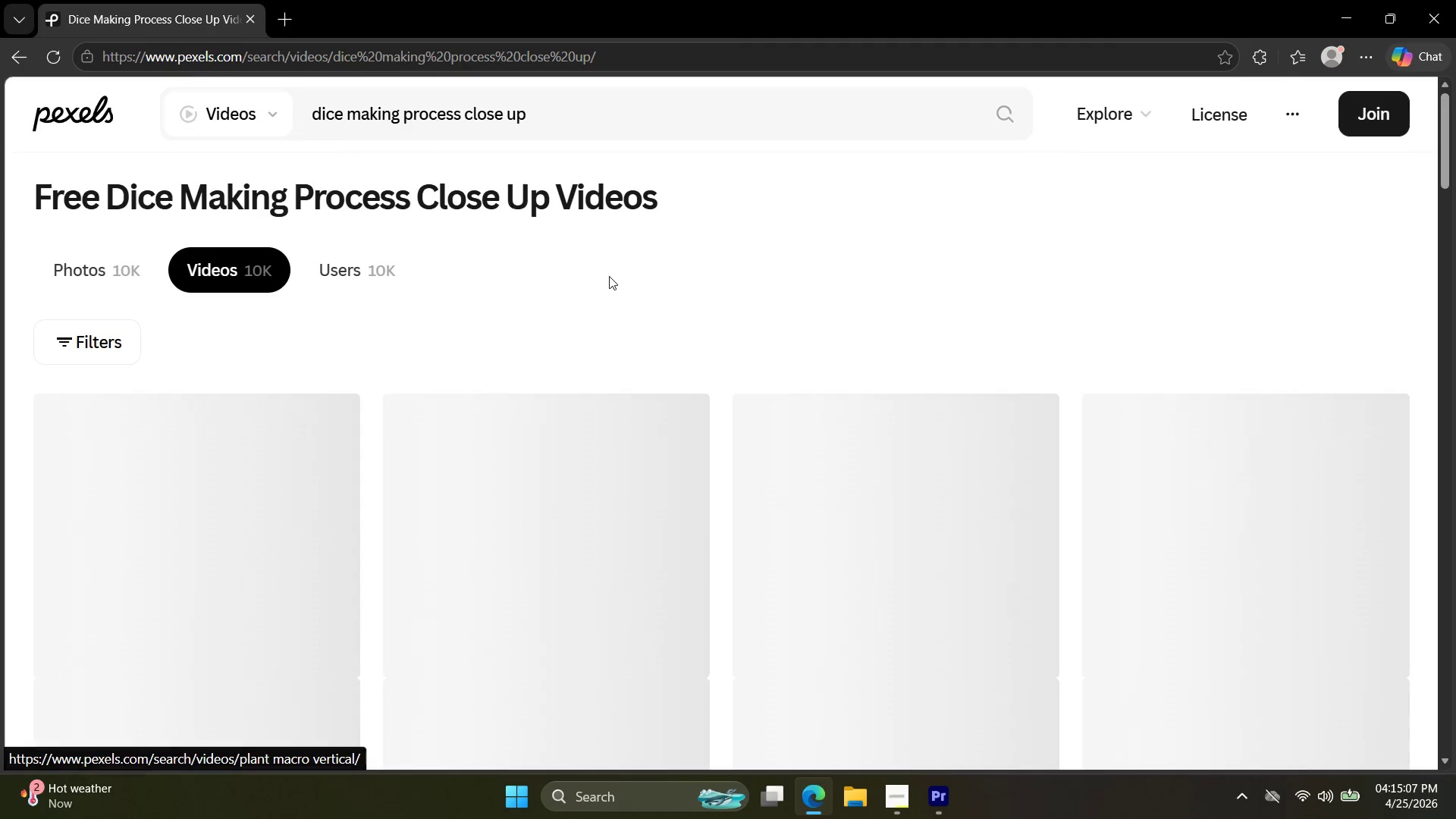 
scroll: coordinate [604, 305], scroll_direction: down, amount: 20.0
 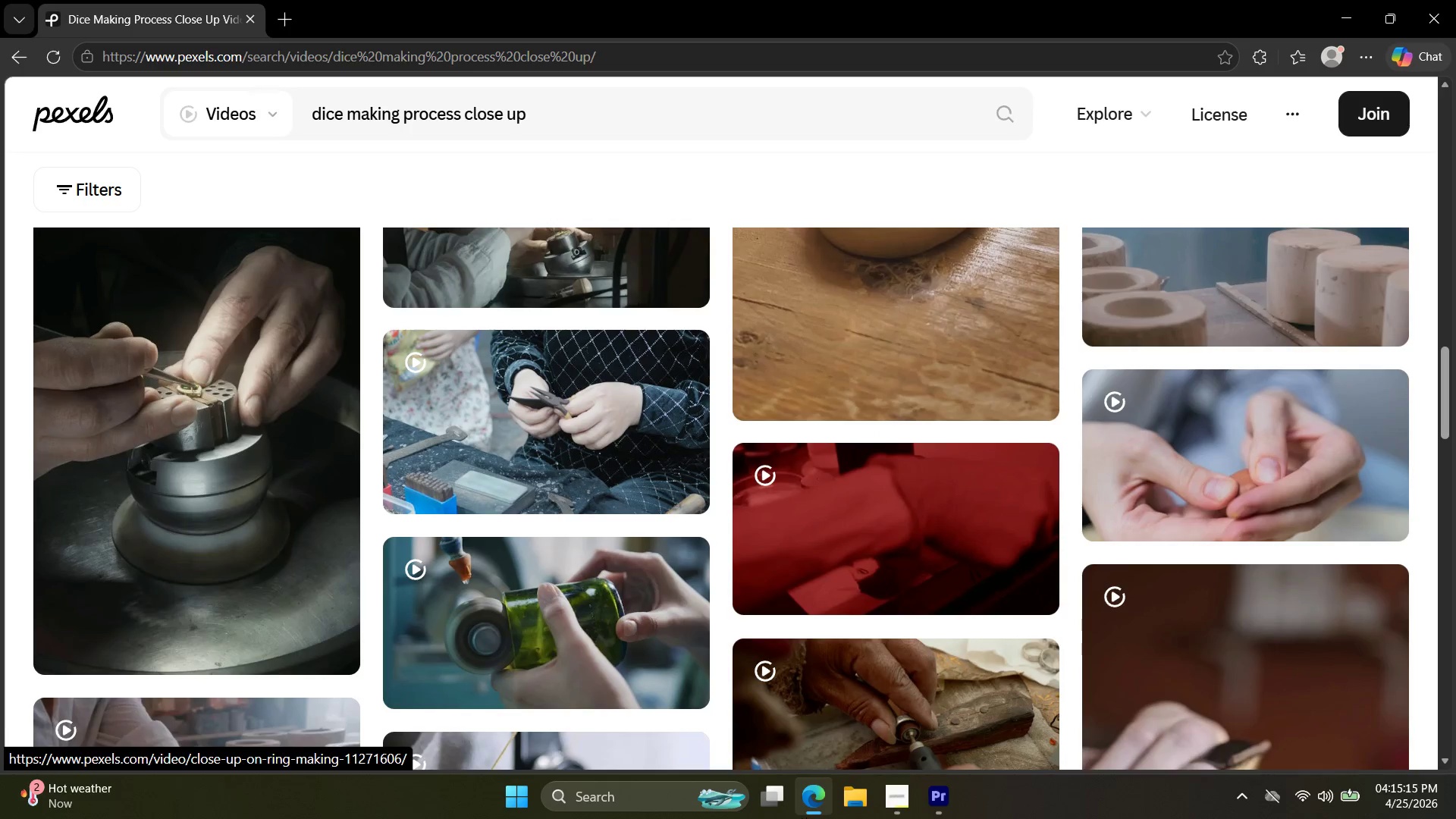 
left_click([896, 806])